 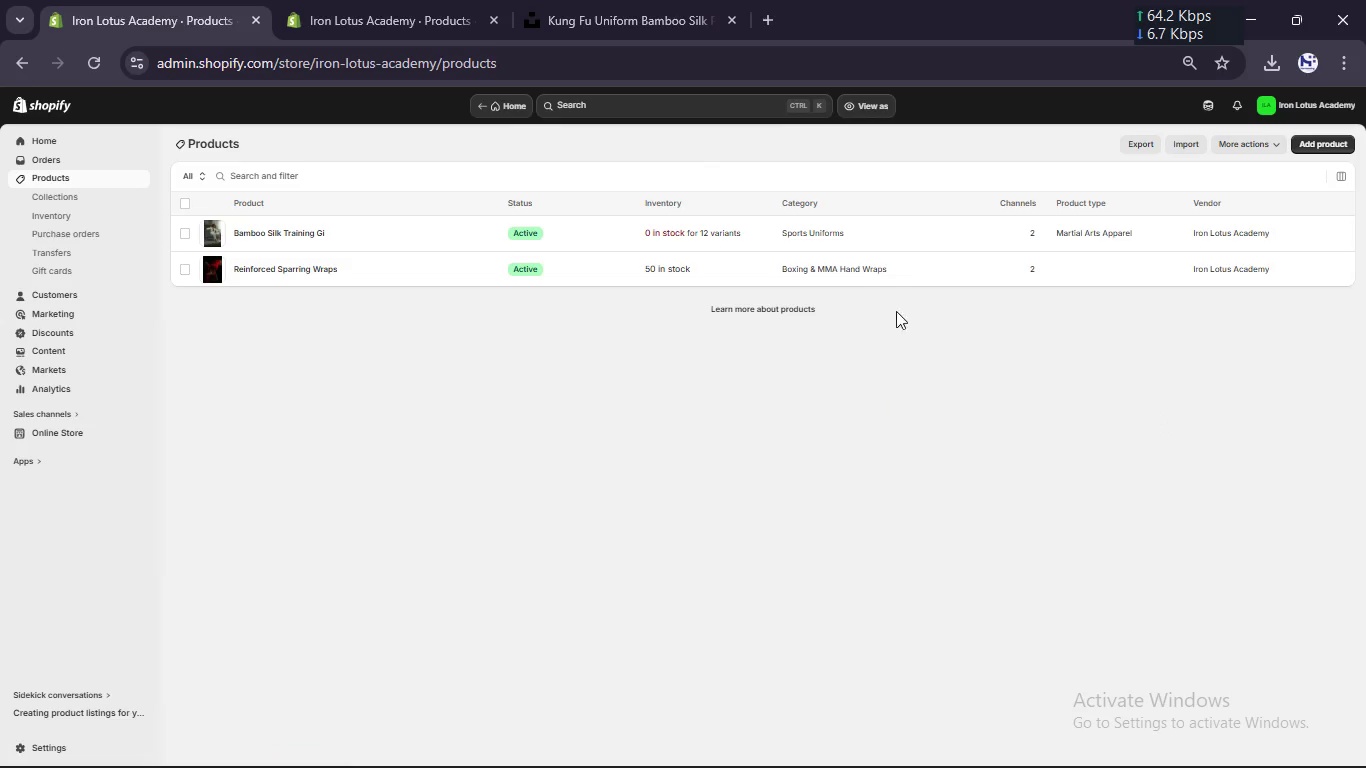 
scroll: coordinate [881, 244], scroll_direction: down, amount: 4.0
 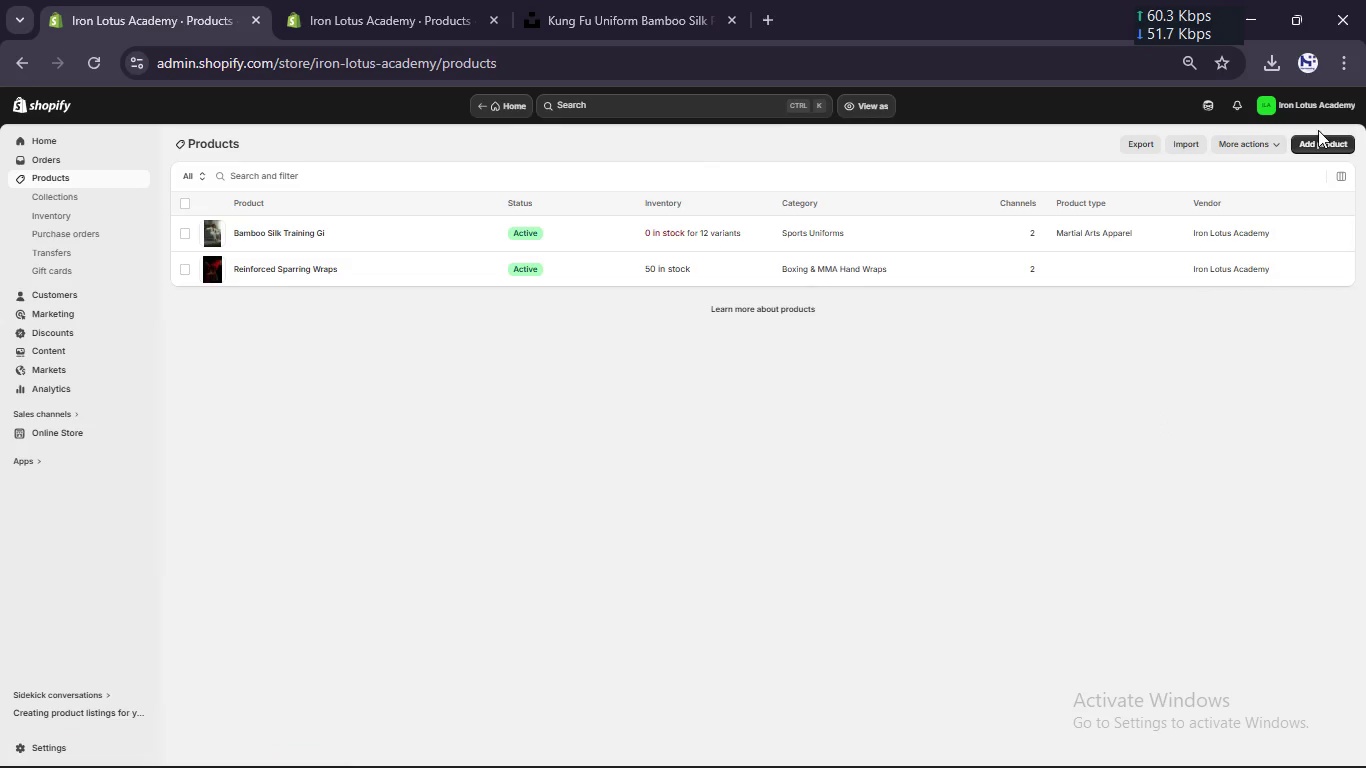 
left_click([1327, 145])
 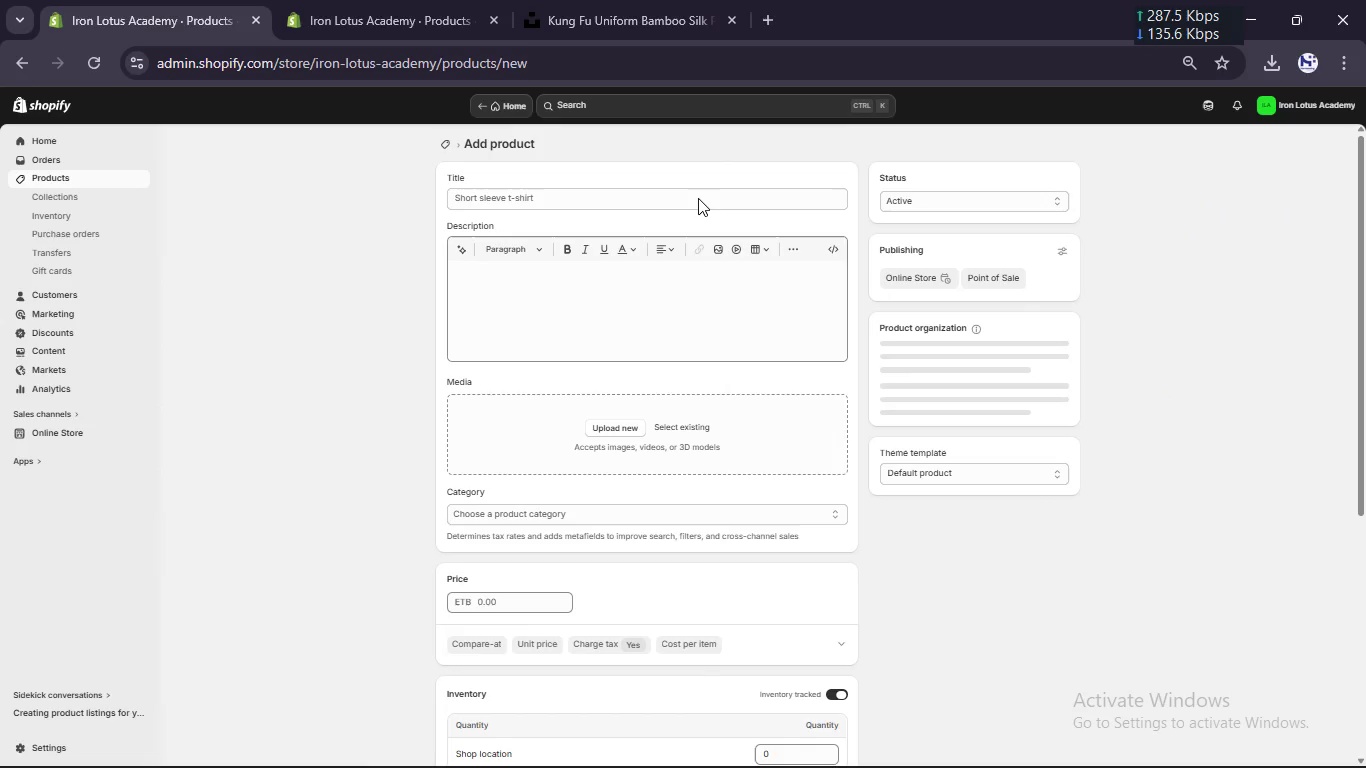 
left_click([691, 204])
 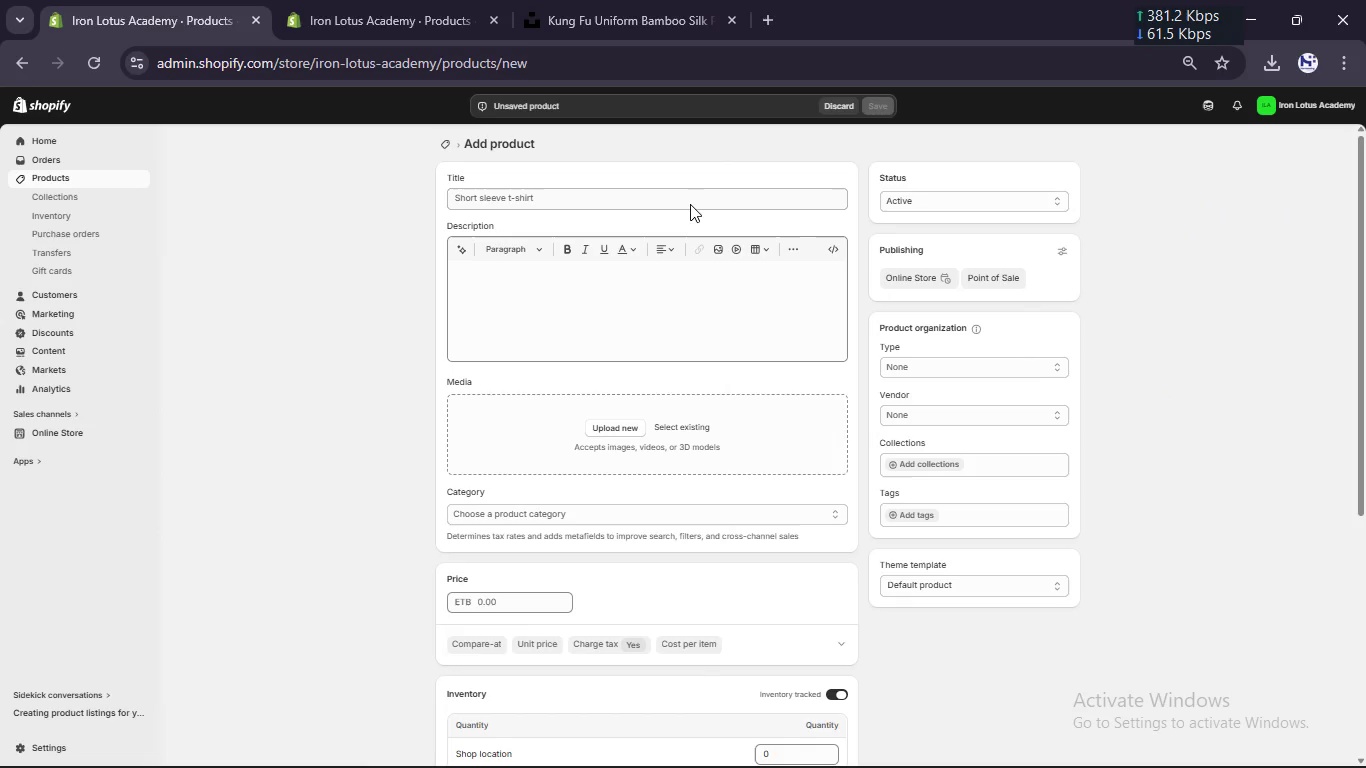 
left_click([690, 199])
 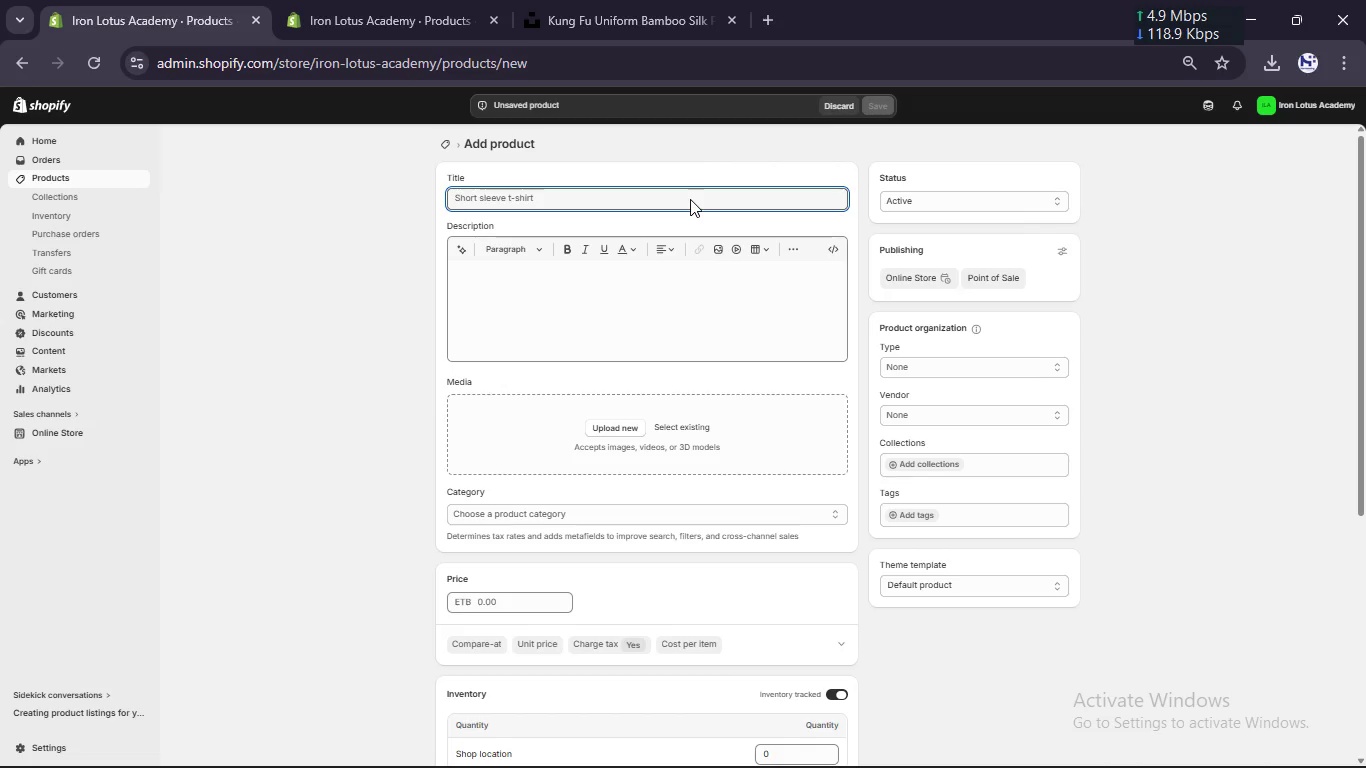 
type(Iron Lotus Hands)
key(Backspace)
type( Guards)
 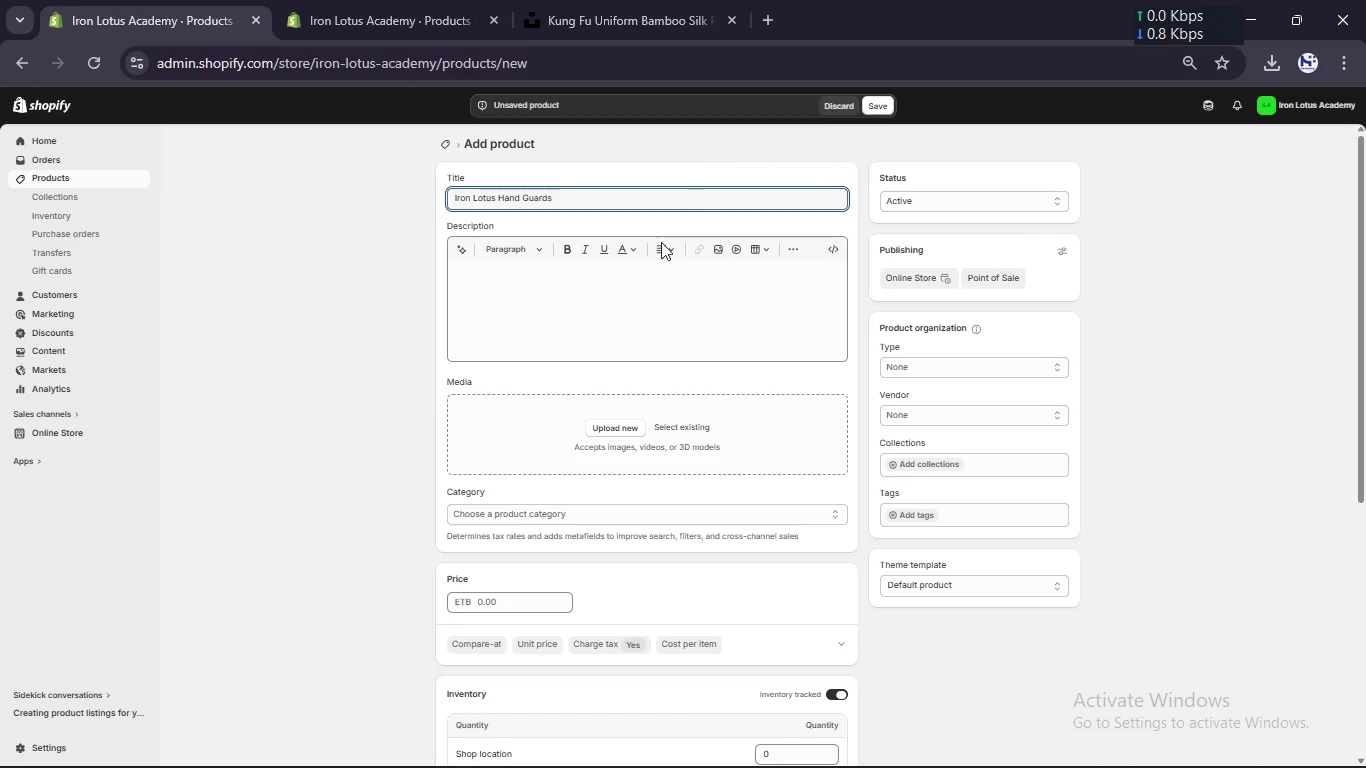 
left_click([638, 300])
 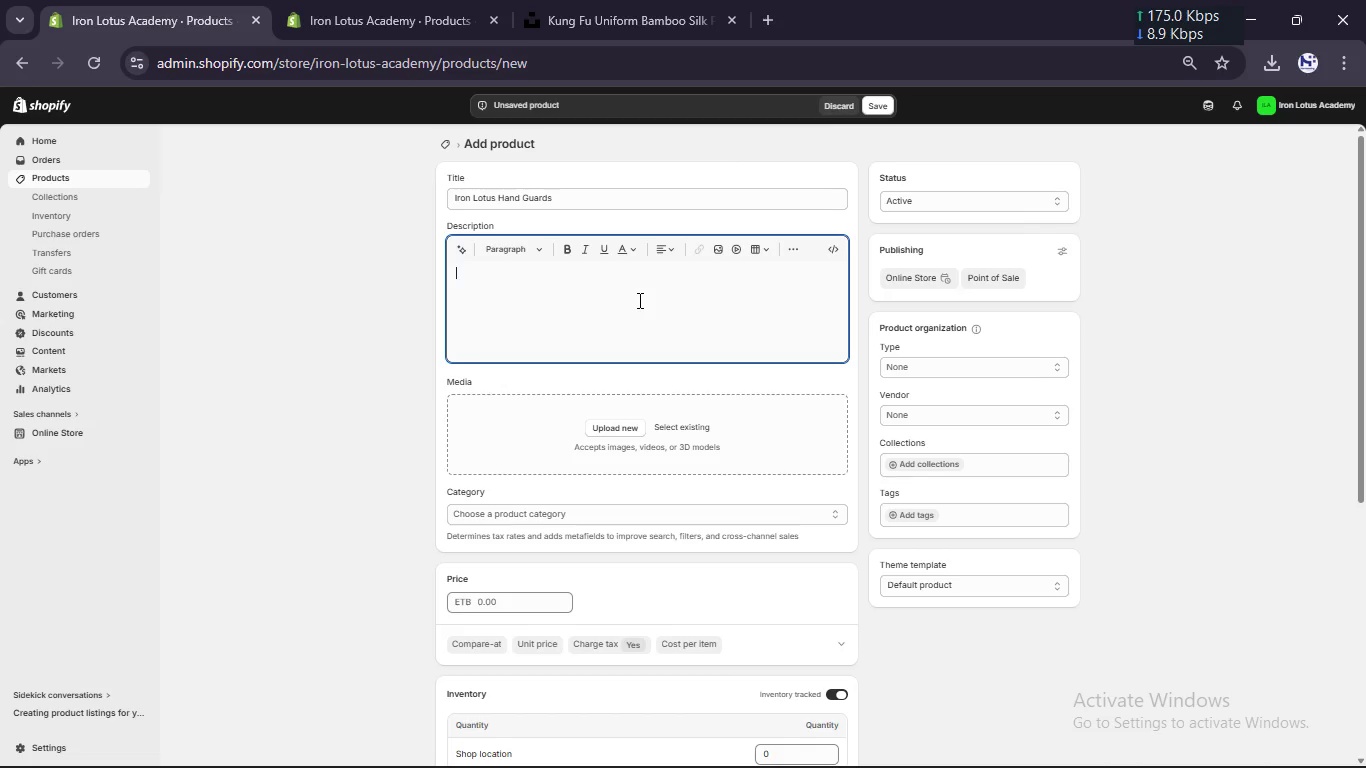 
type(The Iron Lotus Hand Guards are built to deliver la)
key(Backspace)
key(Backspace)
type(balnced protection and comfort during sparring sessons,)
key(Backspace)
type(. Fet)
key(Backspace)
type(aturing sk)
key(Backspace)
type(hock- a)
key(Backspace)
type(absorbing padding and ergonomic shaping, they redue impact stress on hands and wrists. Designed for control  and safety, they enhance confidence in every strike.4)
key(Backspace)
 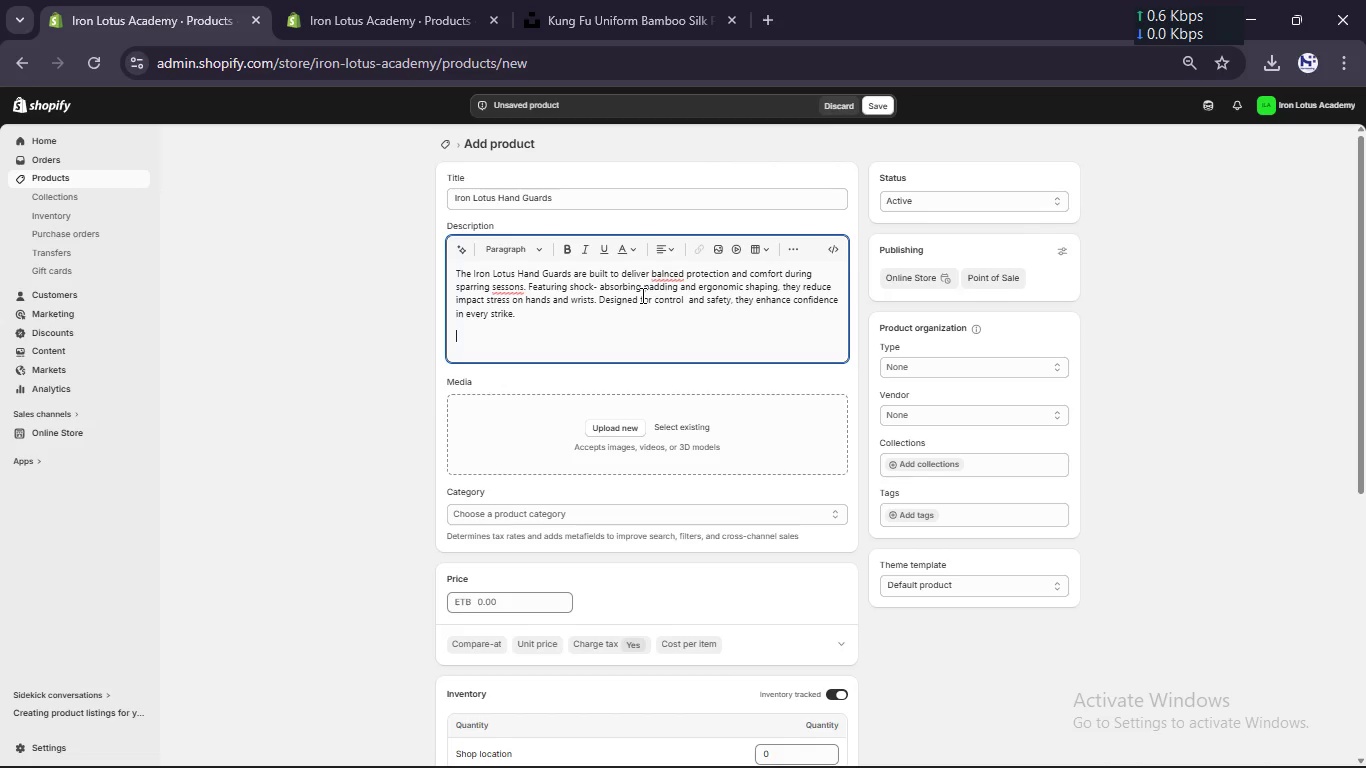 
key(Enter)
 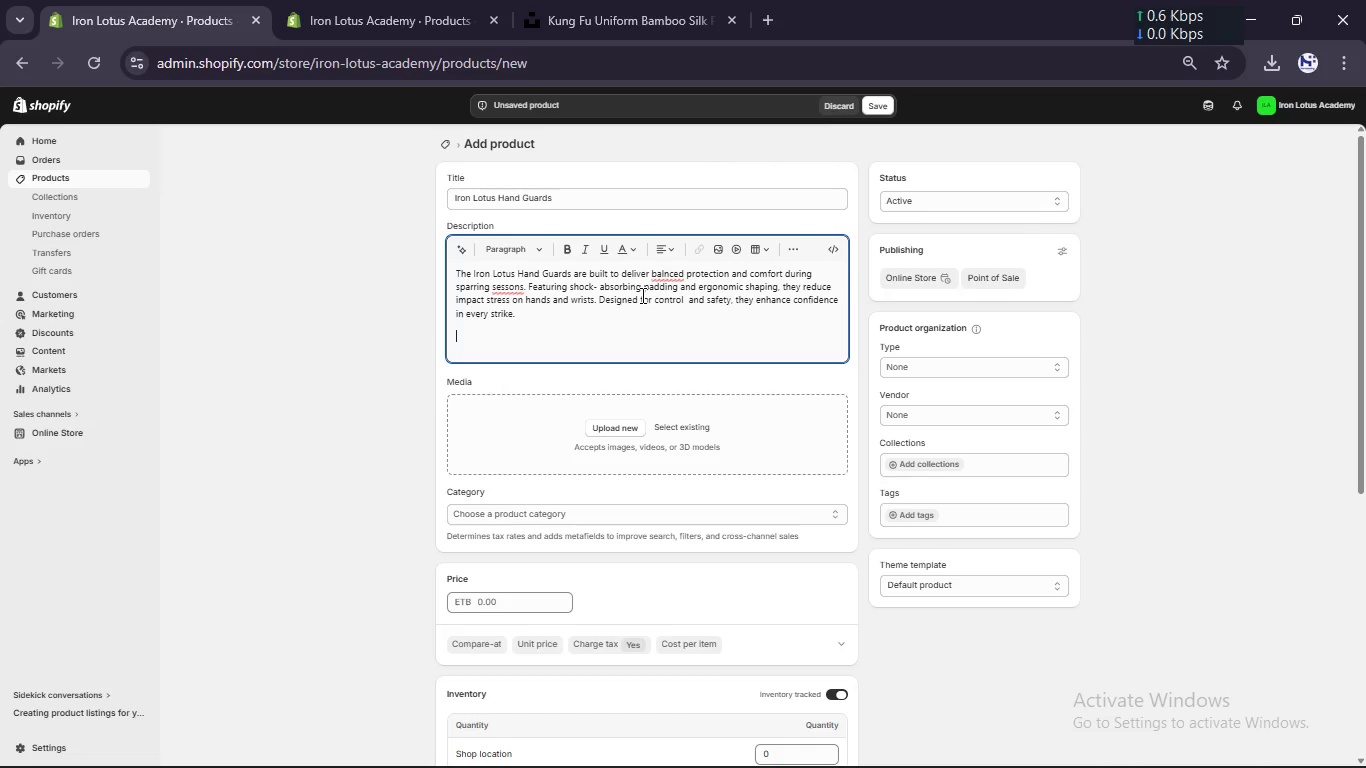 
type(Key Fetaure:)
 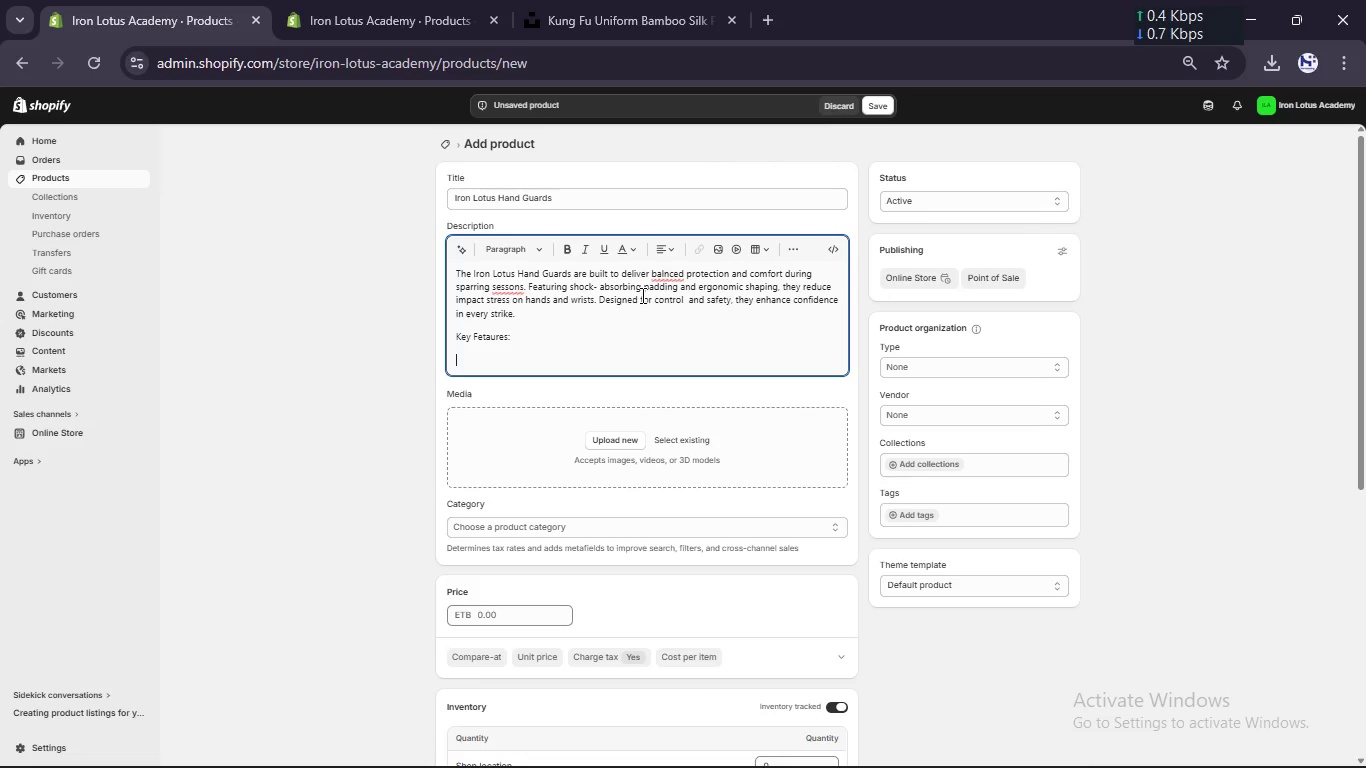 
hold_key(key=S, duration=0.33)
 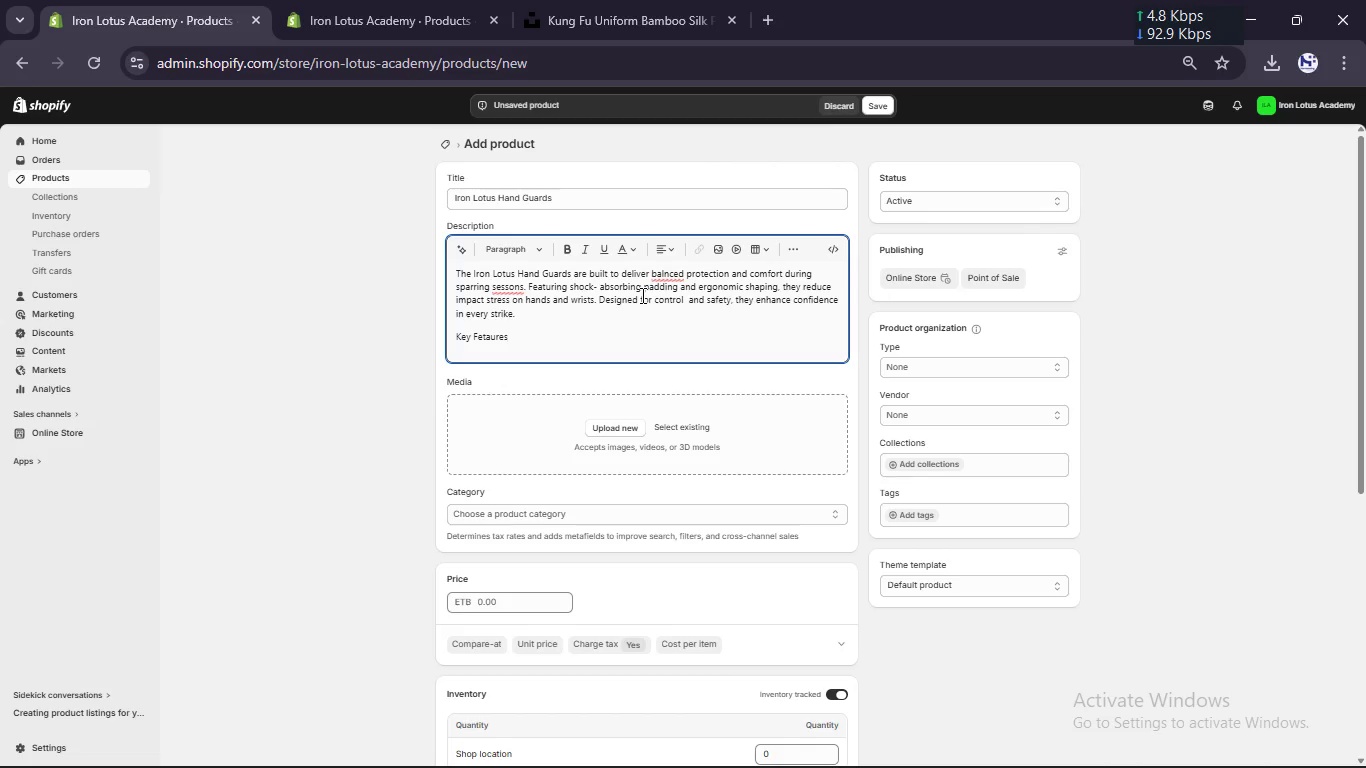 
key(Enter)
 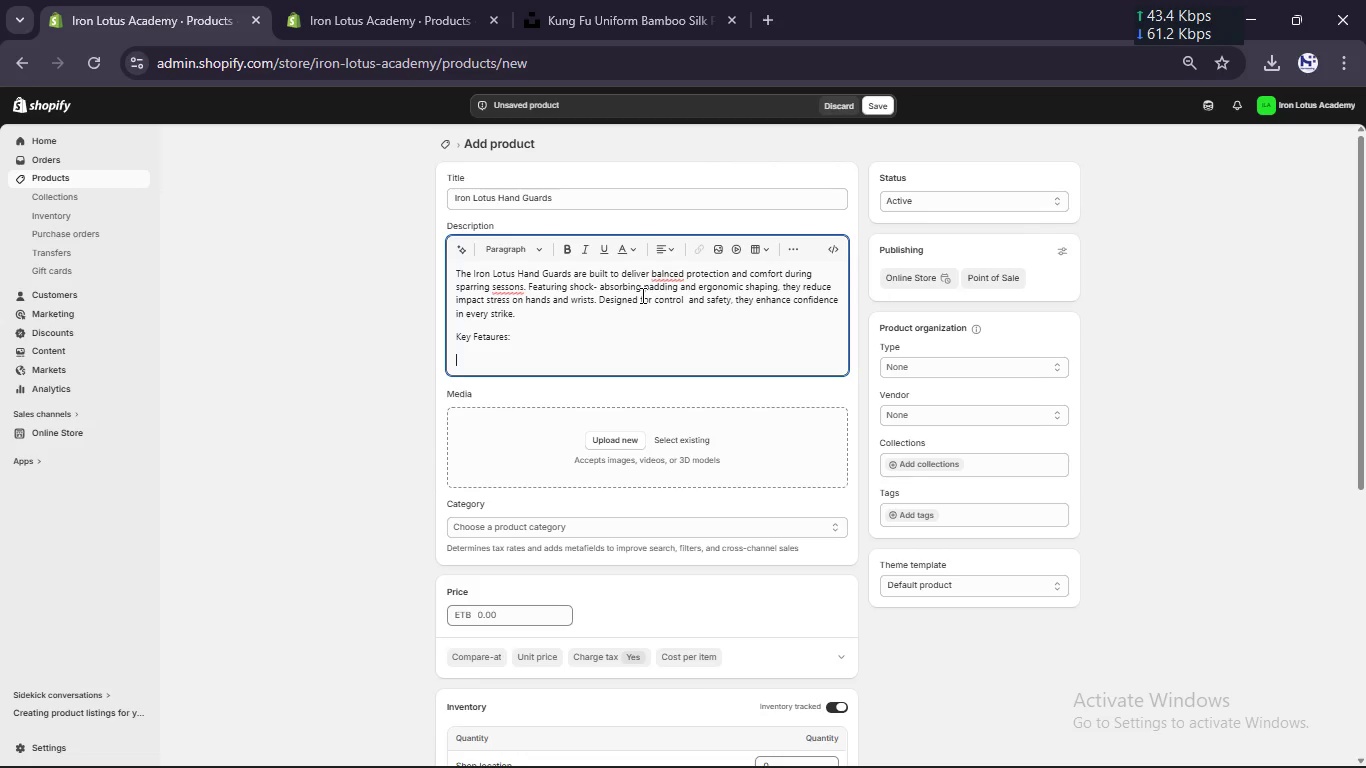 
type(High)
key(Backspace)
key(Backspace)
key(Backspace)
key(Backspace)
type(- High )
key(Backspace)
type(-density shck absor)
key(Backspace)
key(Backspace)
type(orption padding)
 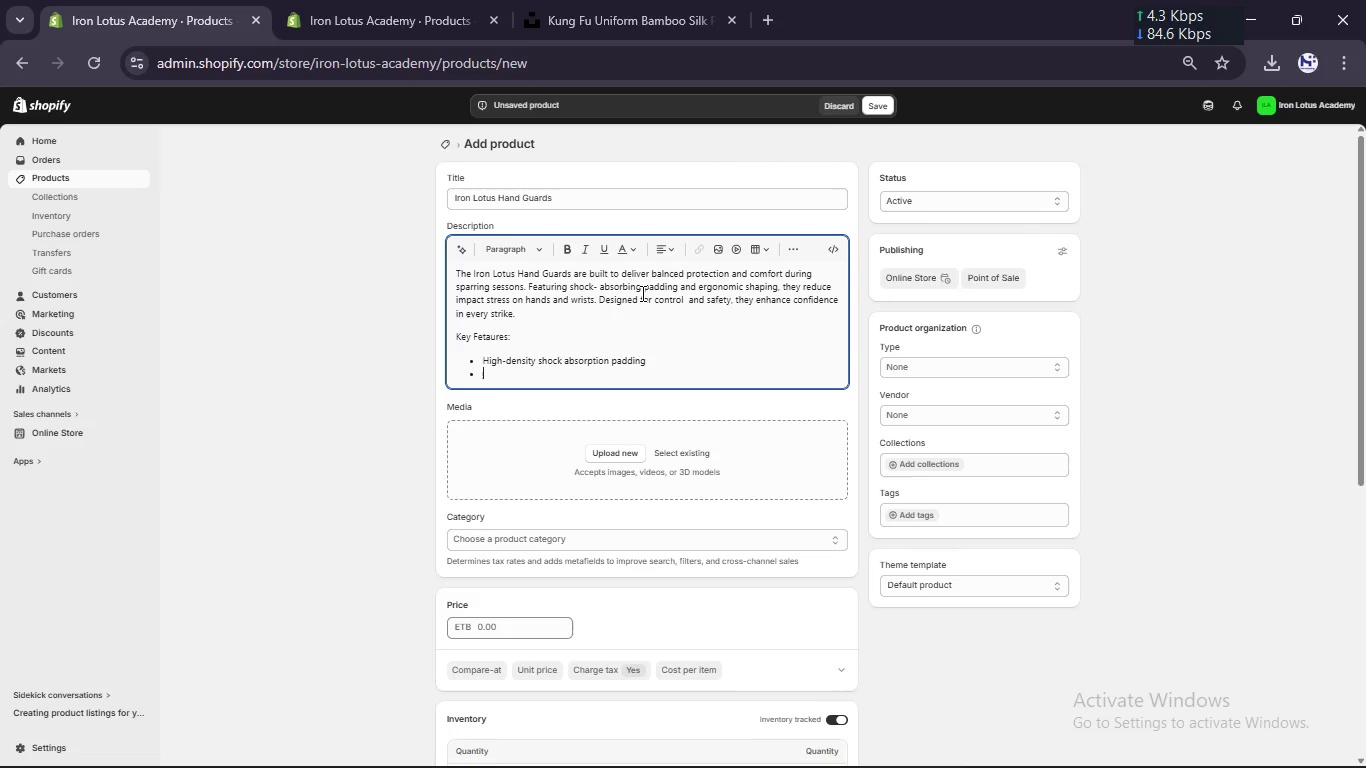 
 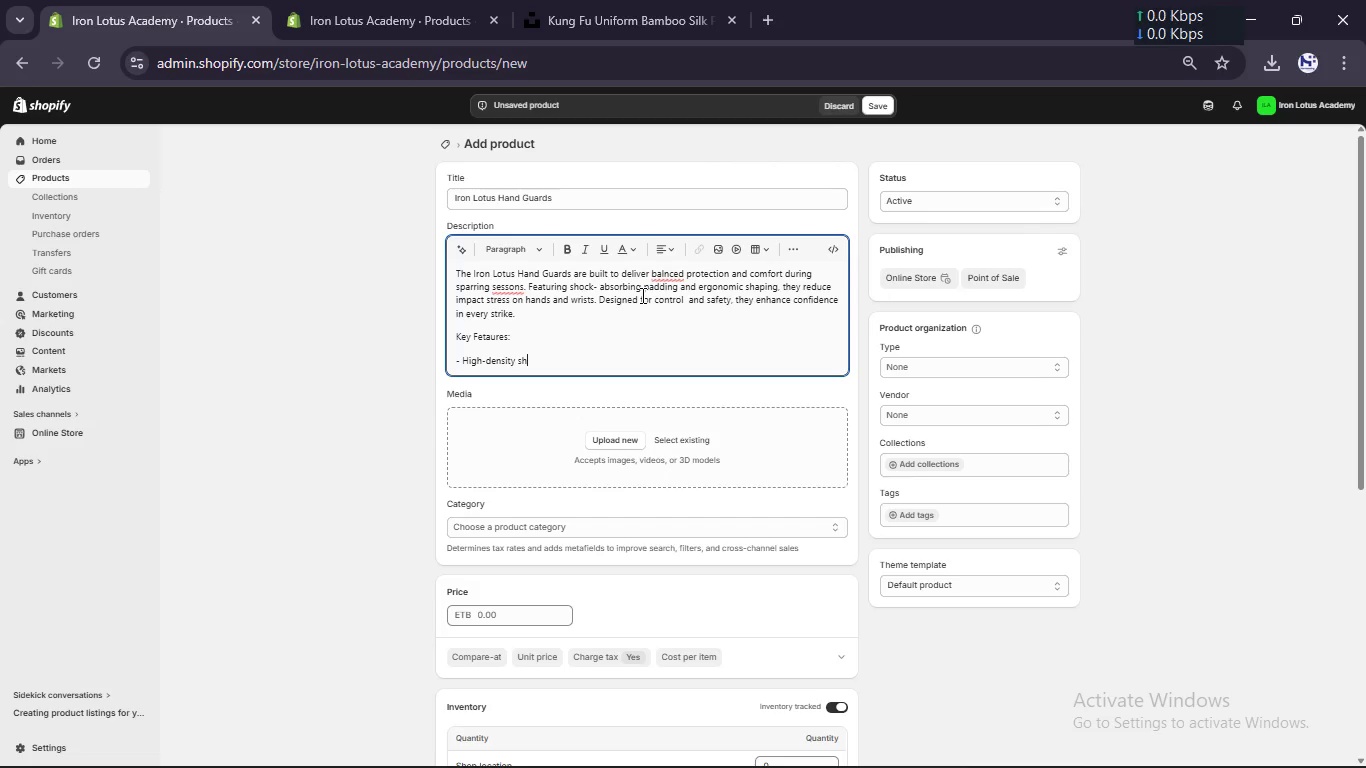 
key(Enter)
 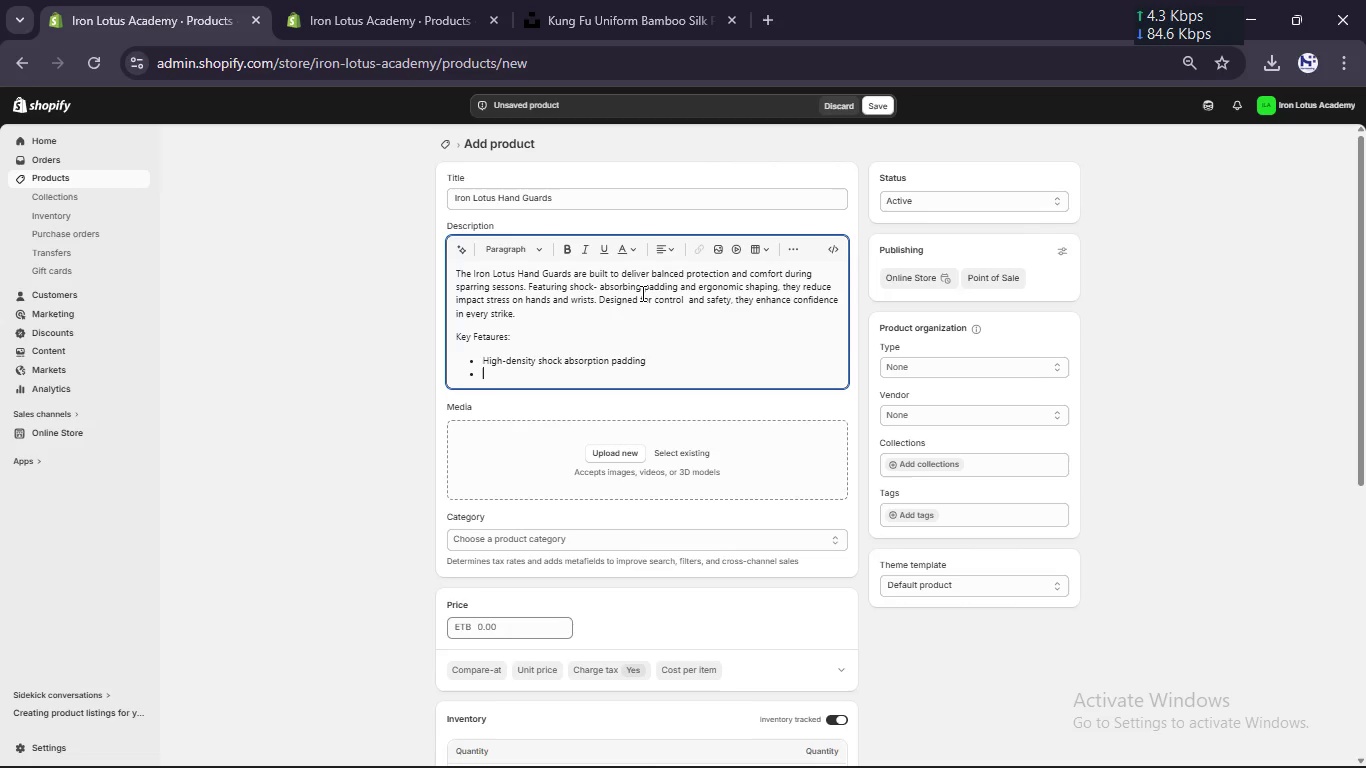 
type(Ergonomic fit for natural hand positioning)
 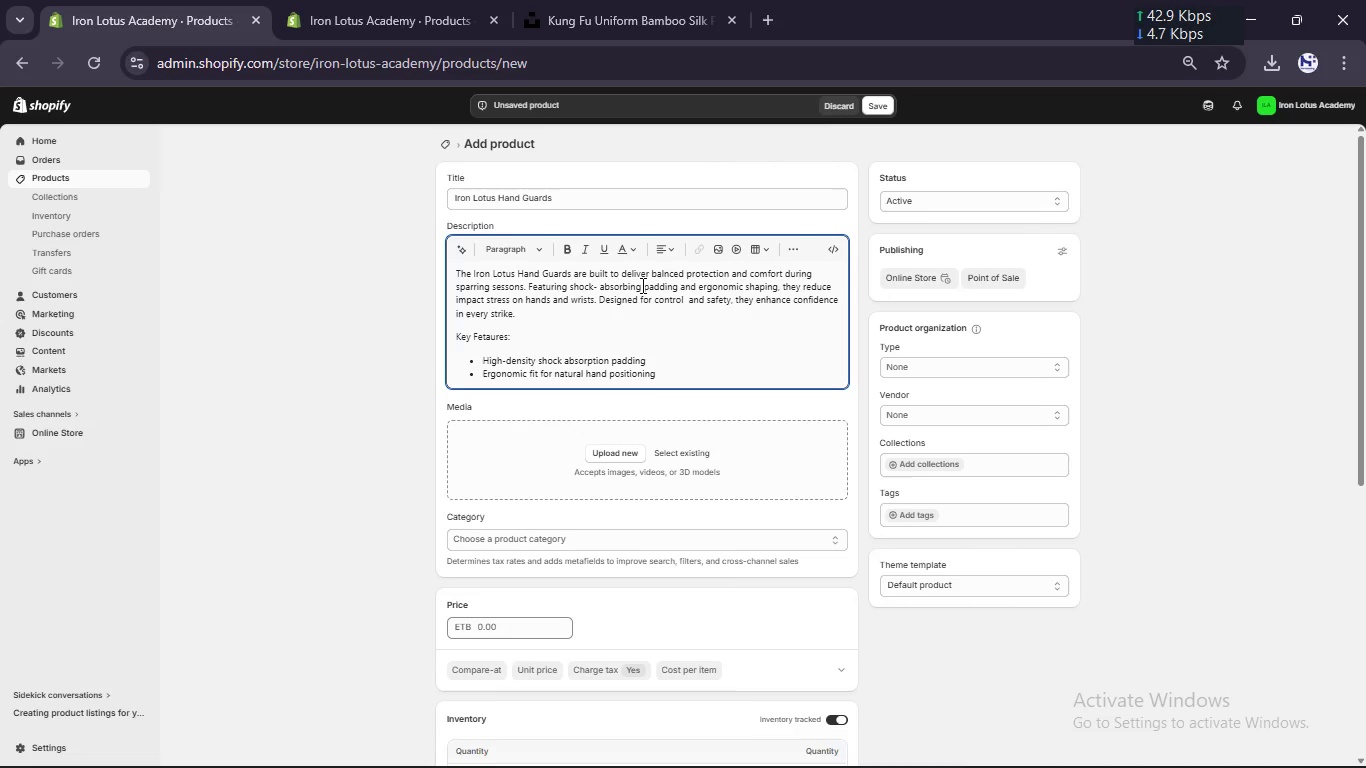 
key(Enter)
 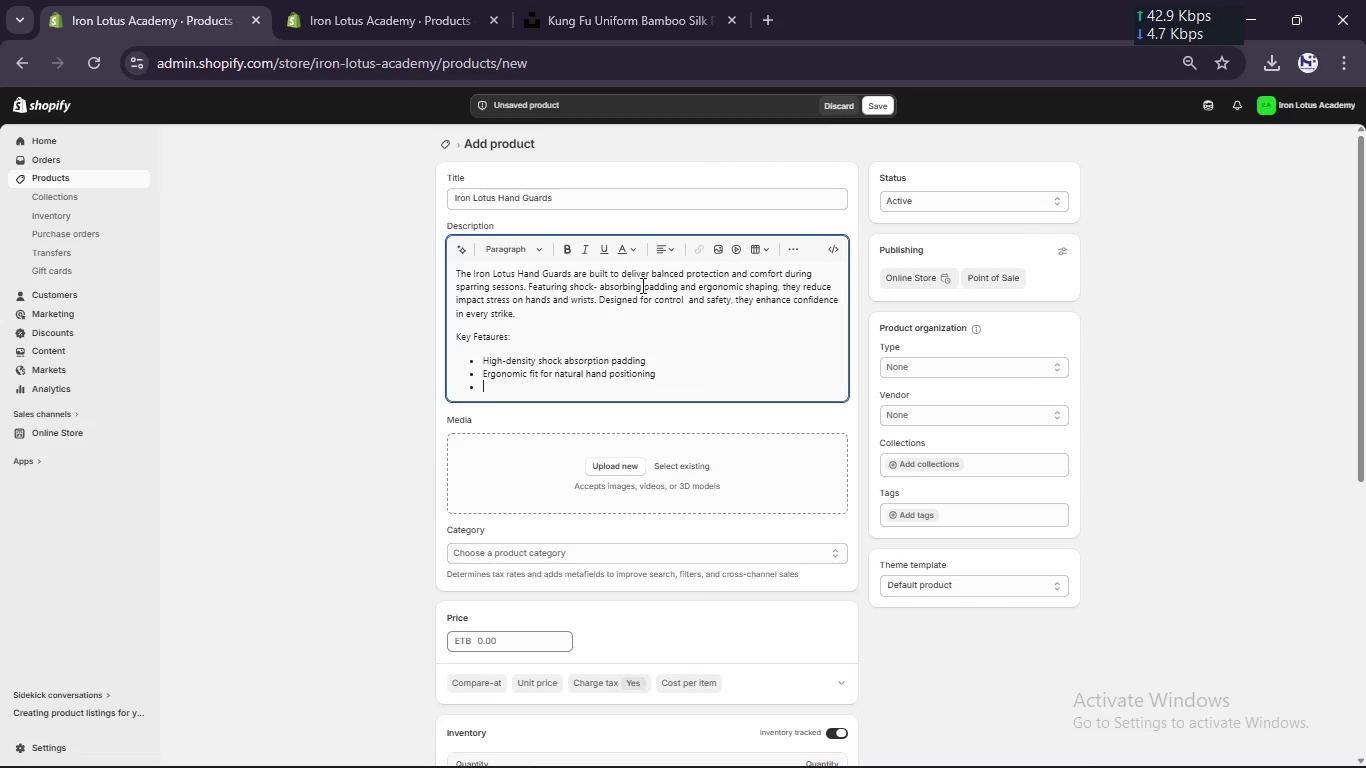 
type(Secure wrsit closure system)
 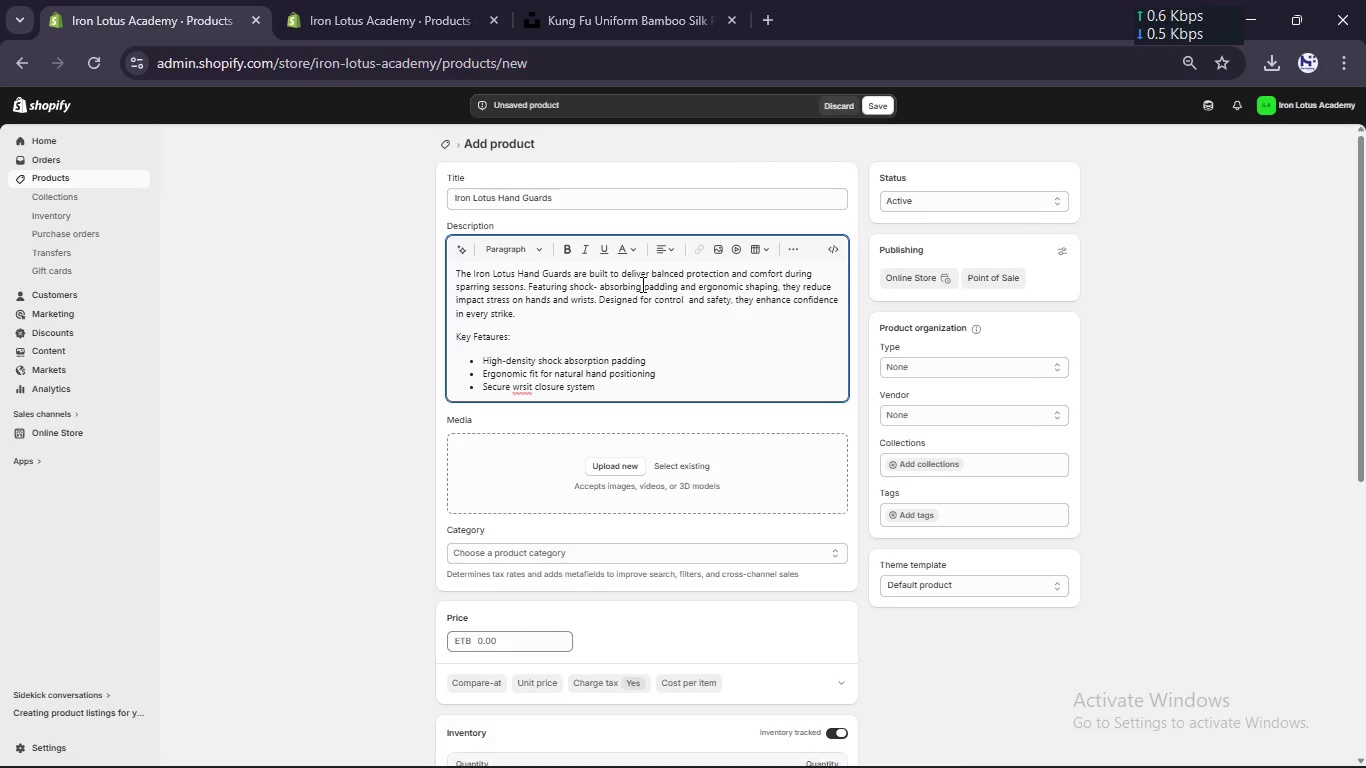 
key(Enter)
 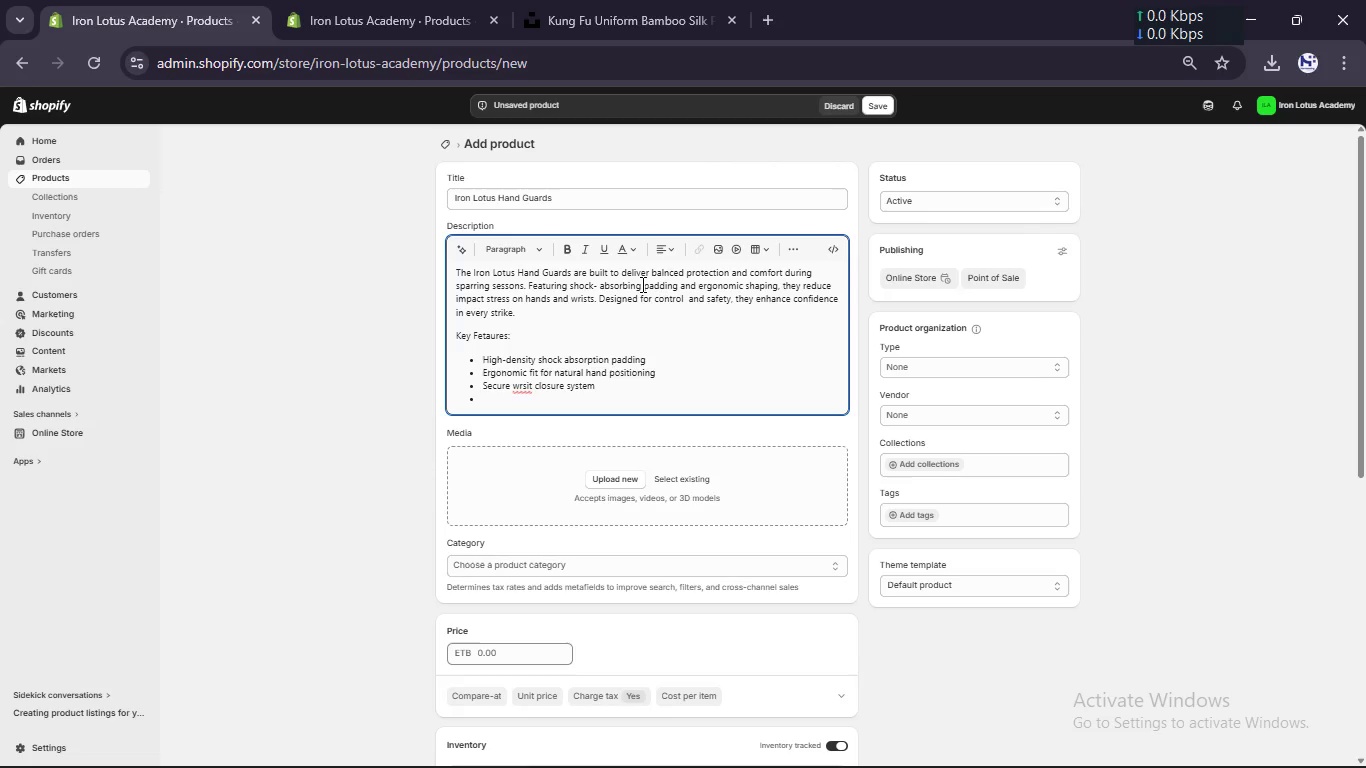 
type(Duraable  outer hs)
key(Backspace)
key(Backspace)
type(se)
key(Backspace)
type(hell for repeated use)
 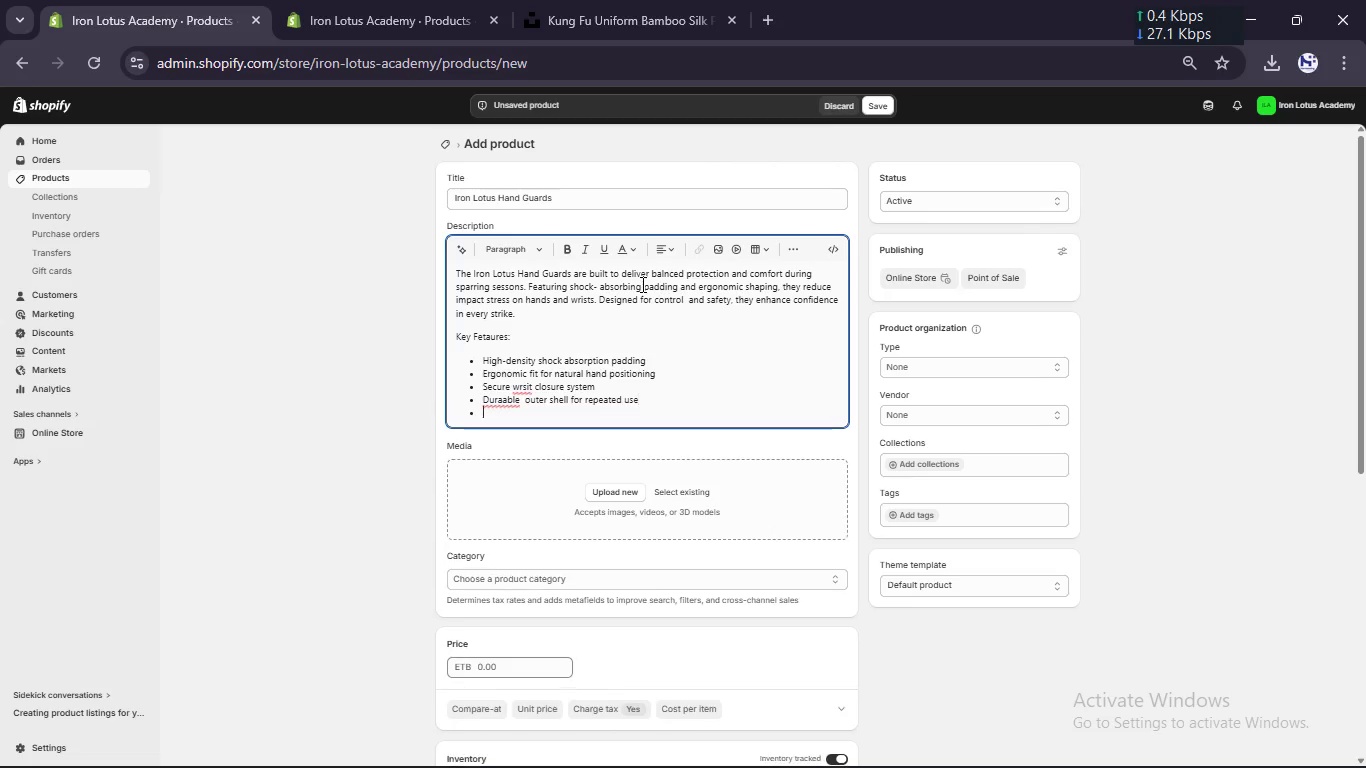 
key(Enter)
 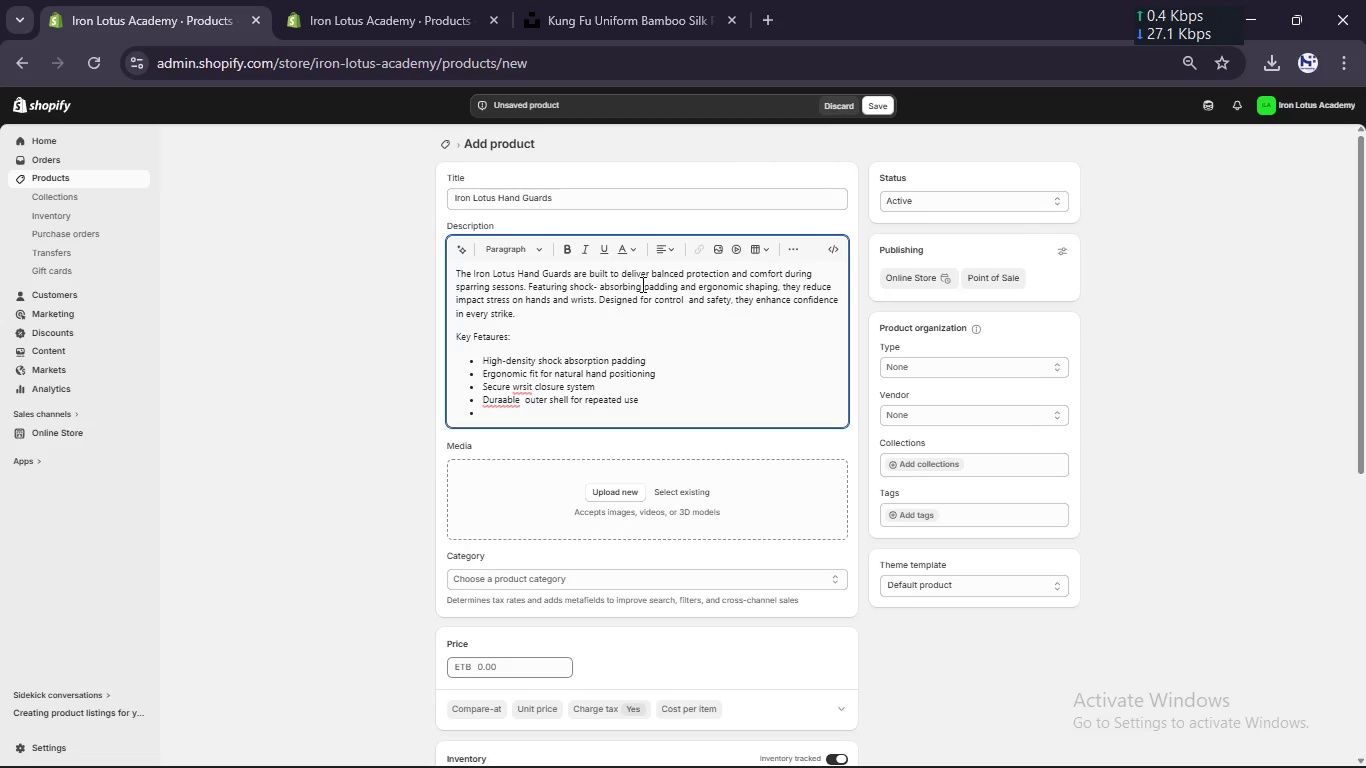 
type(Idela==a)
key(Backspace)
key(Backspace)
key(Backspace)
key(Backspace)
key(Backspace)
type(al for sparring and pad tri=)
key(Backspace)
key(Backspace)
type(aining)
 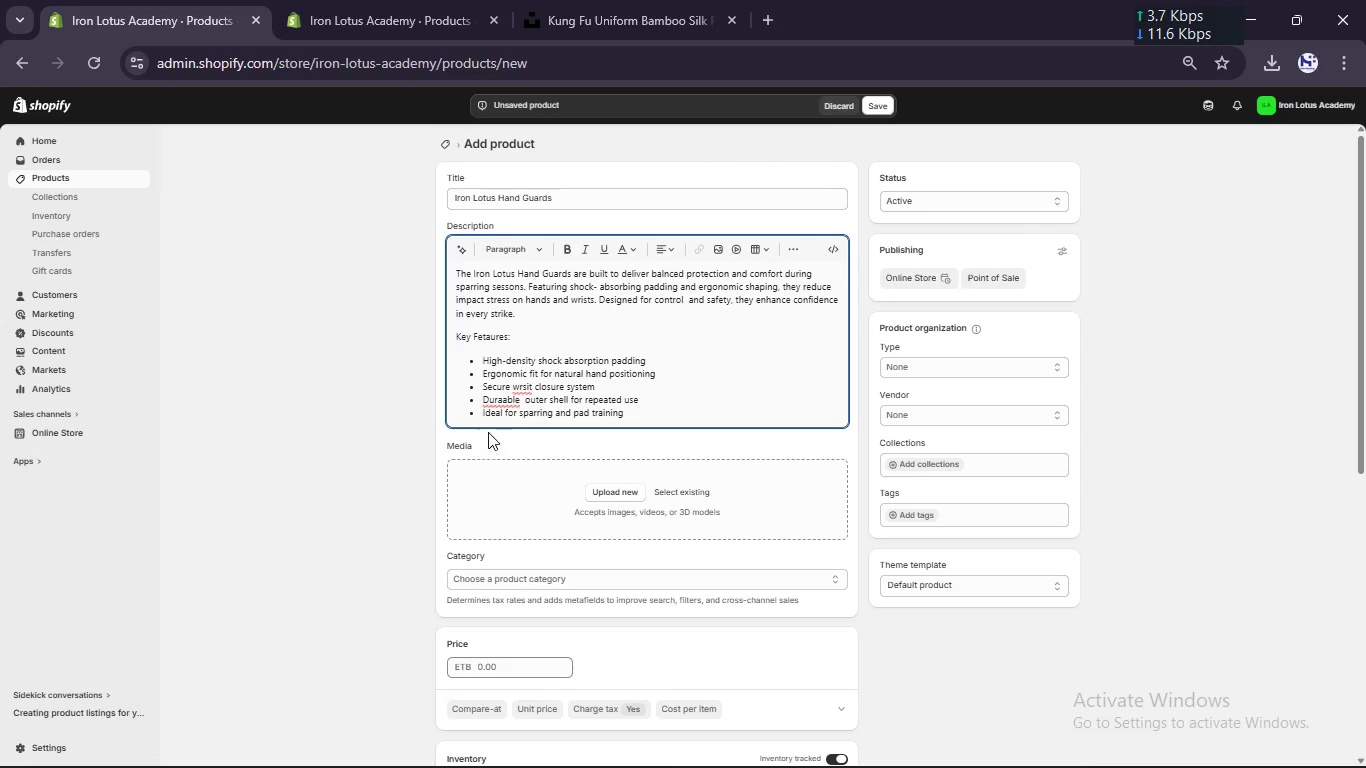 
left_click([500, 406])
 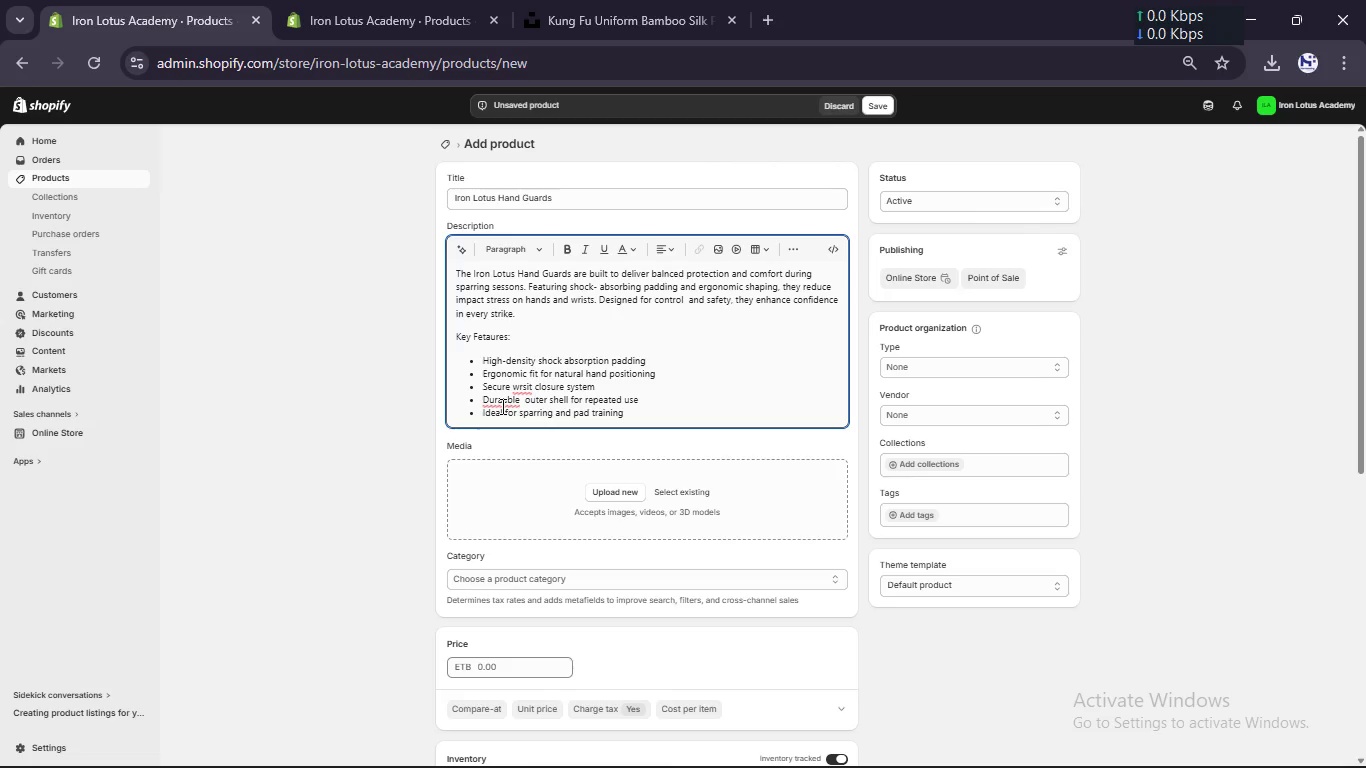 
left_click([501, 406])
 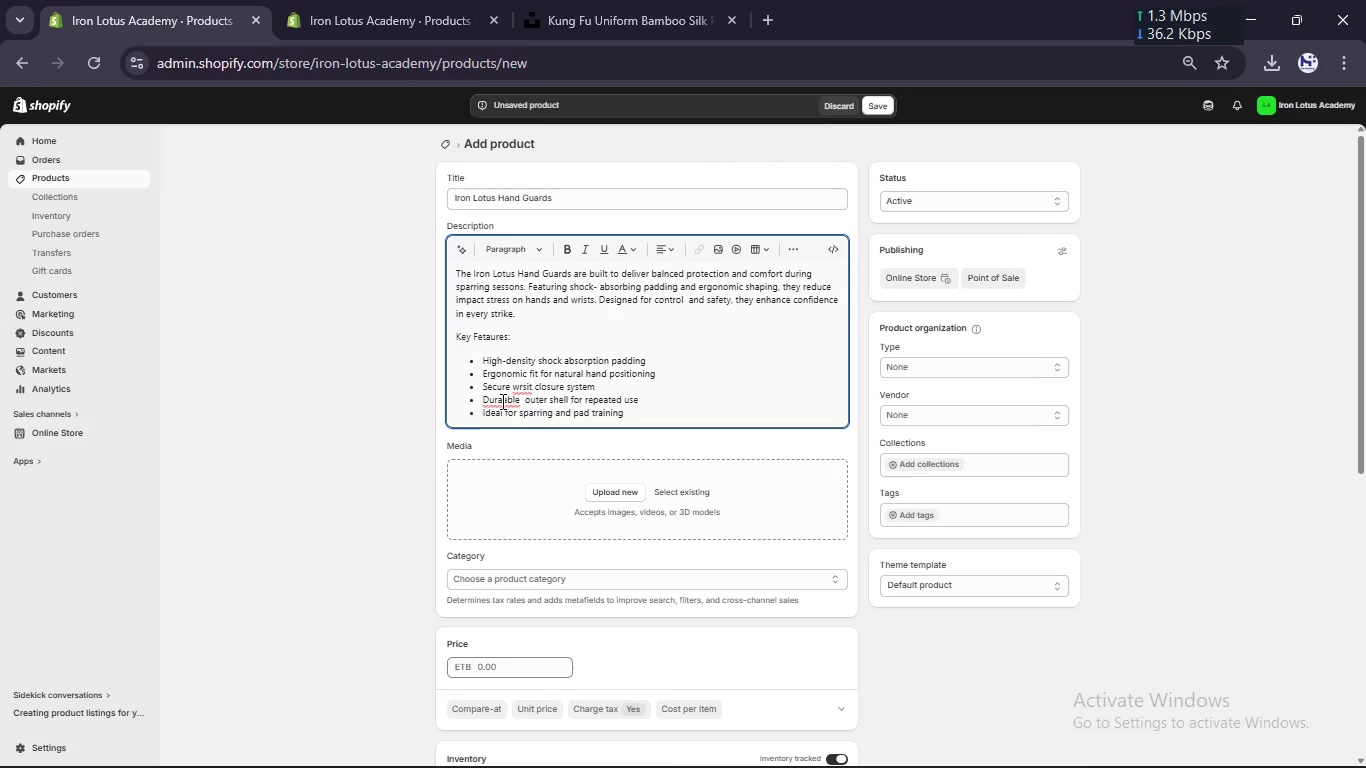 
left_click([501, 401])
 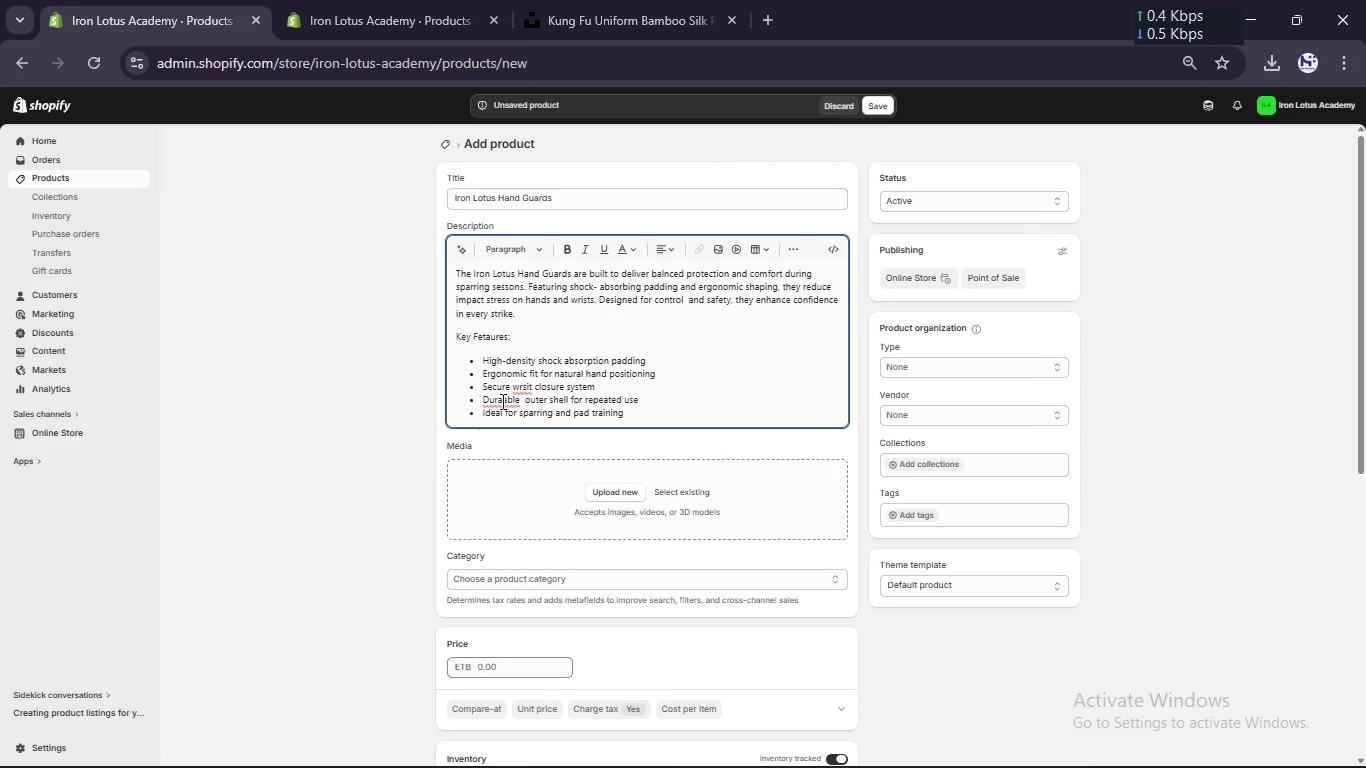 
key(Backspace)
 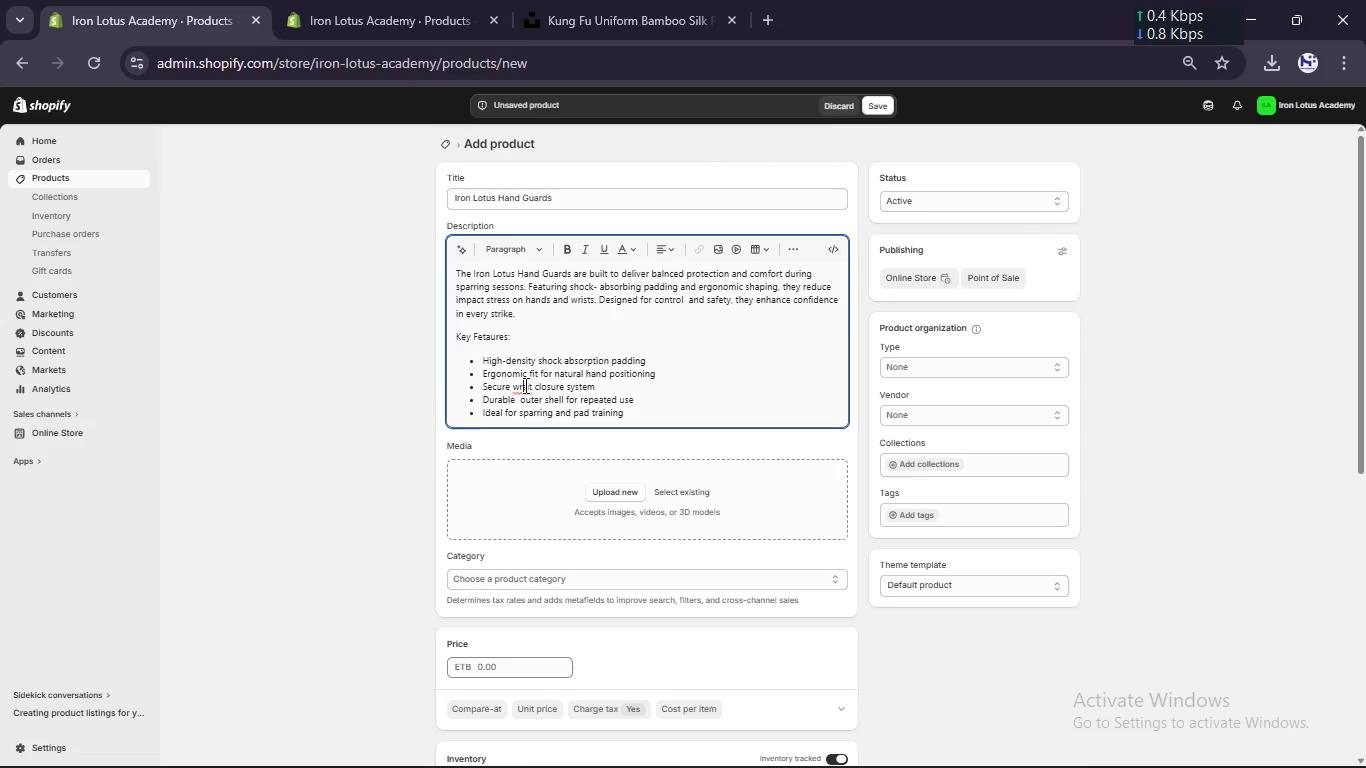 
double_click([524, 385])
 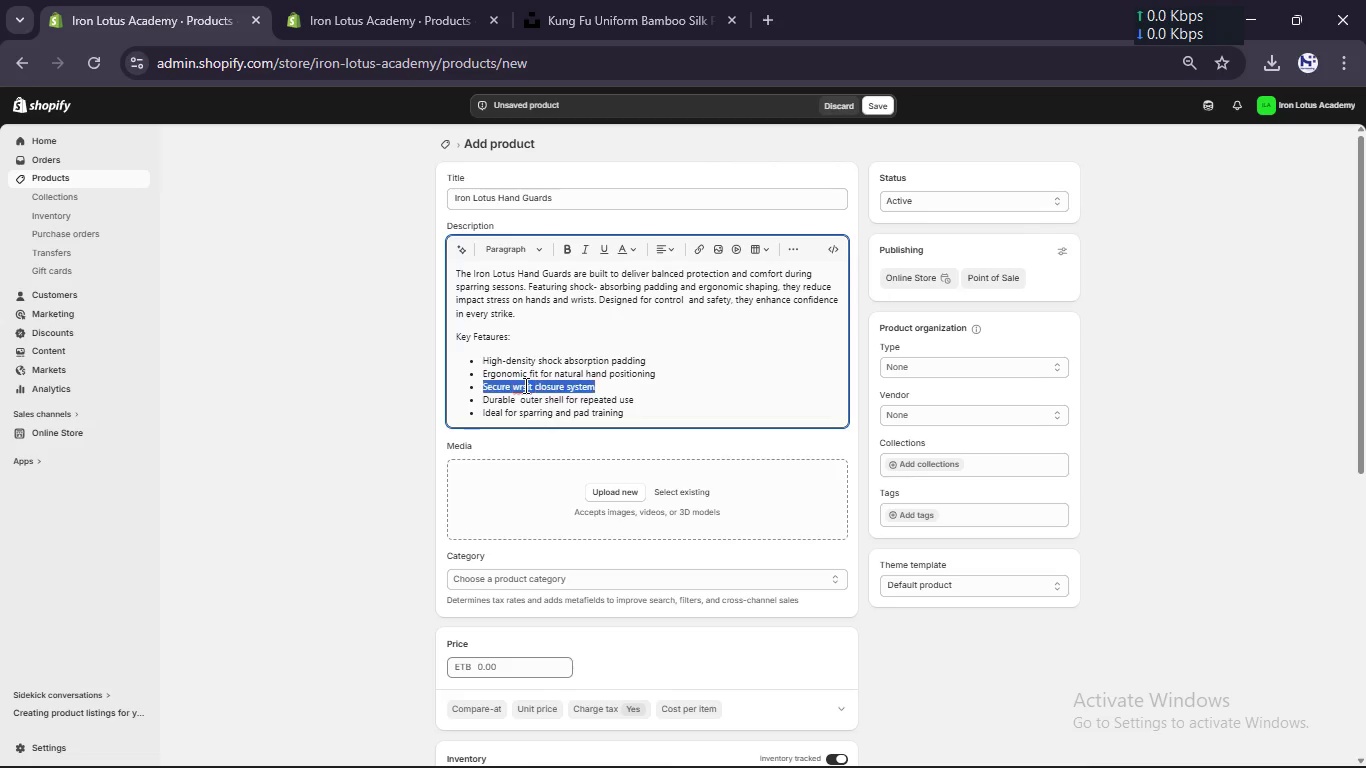 
triple_click([524, 385])
 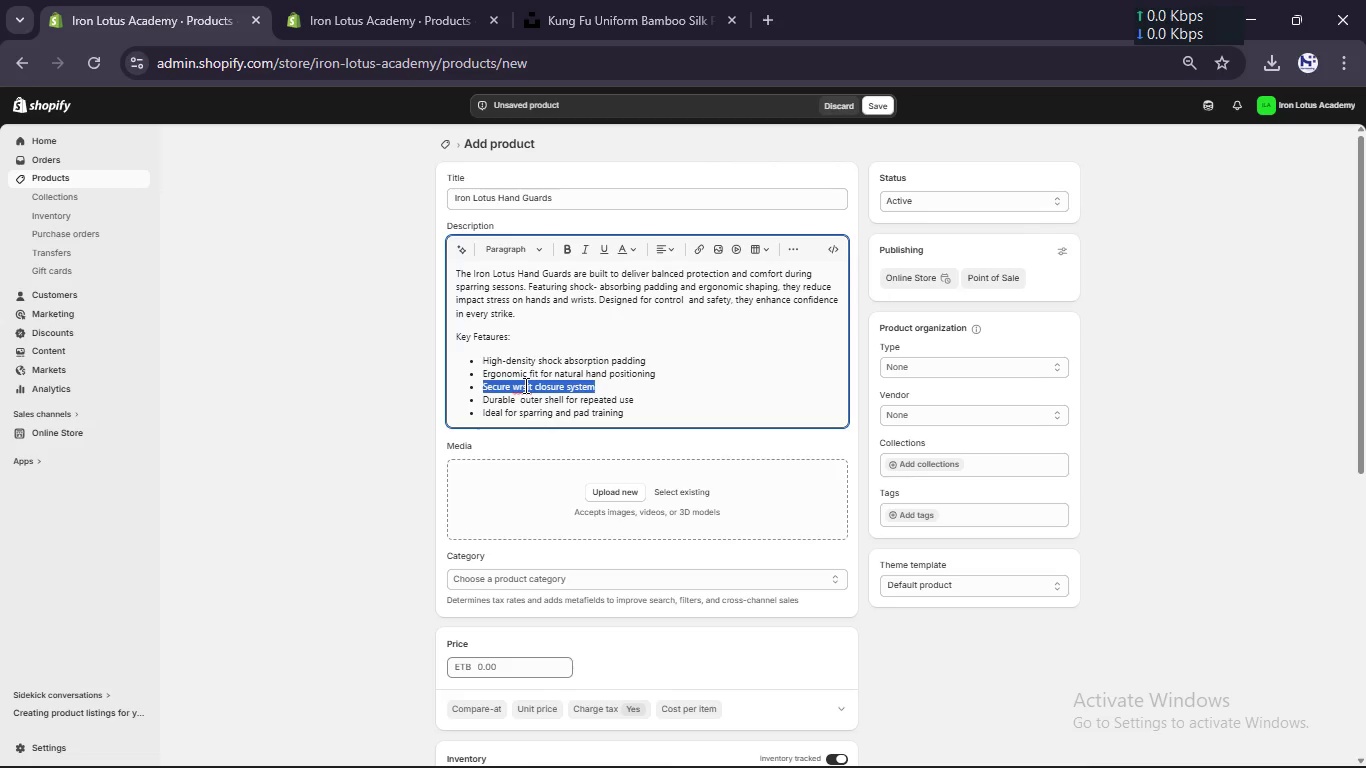 
double_click([524, 385])
 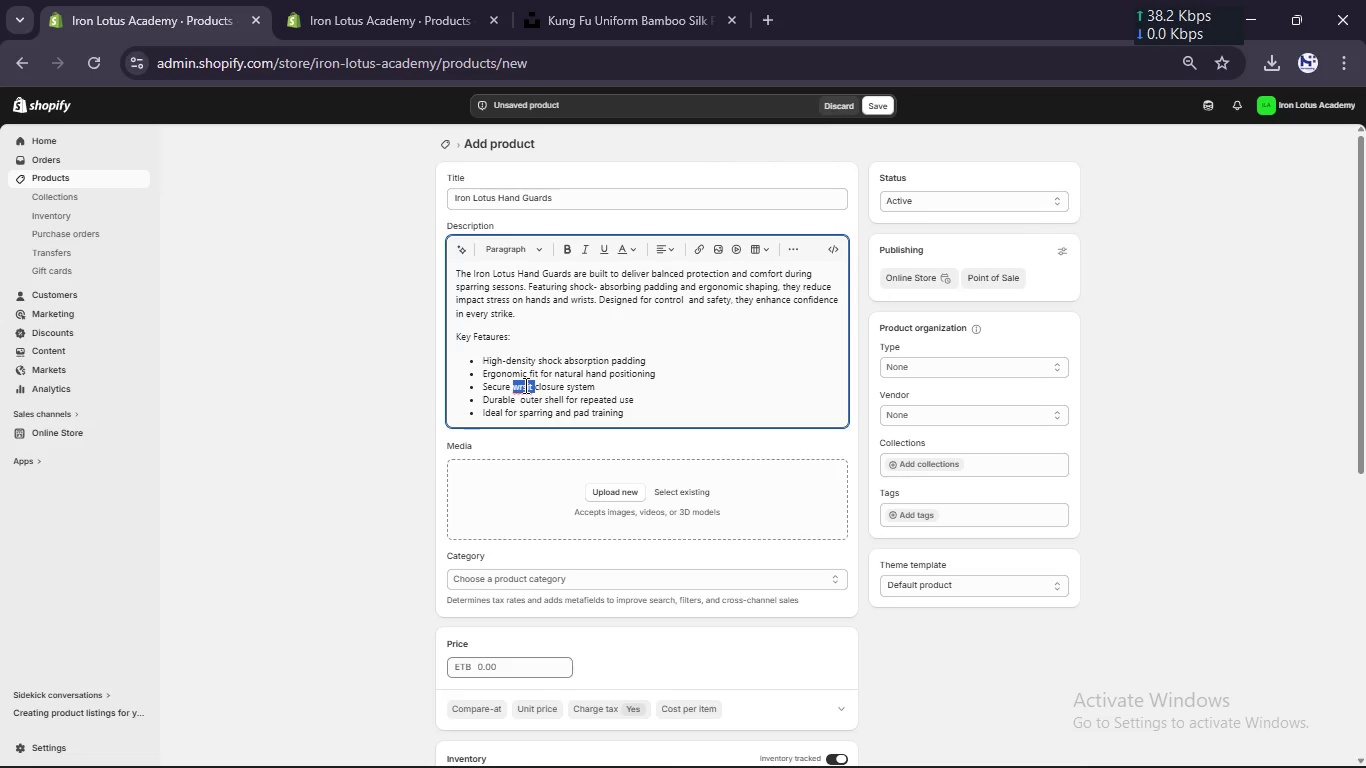 
left_click([524, 385])
 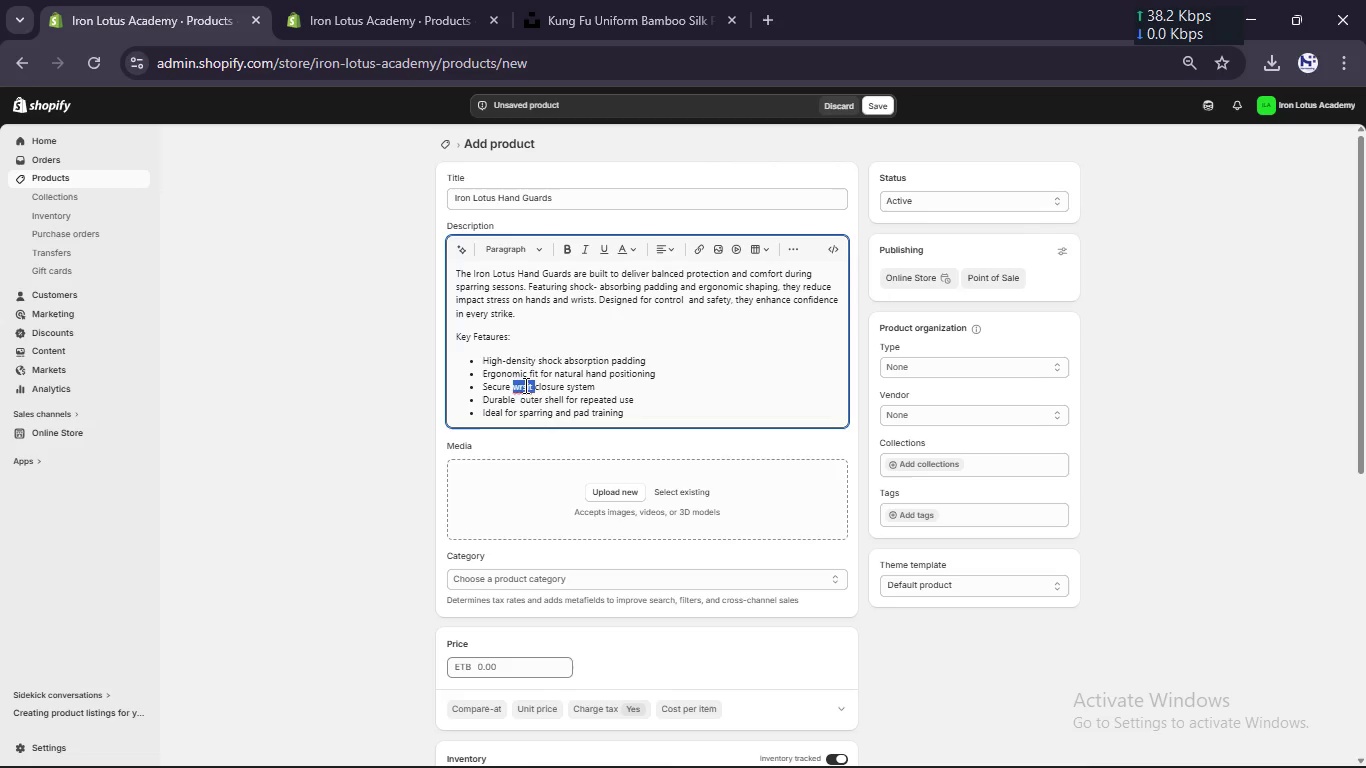 
type(wrist )
 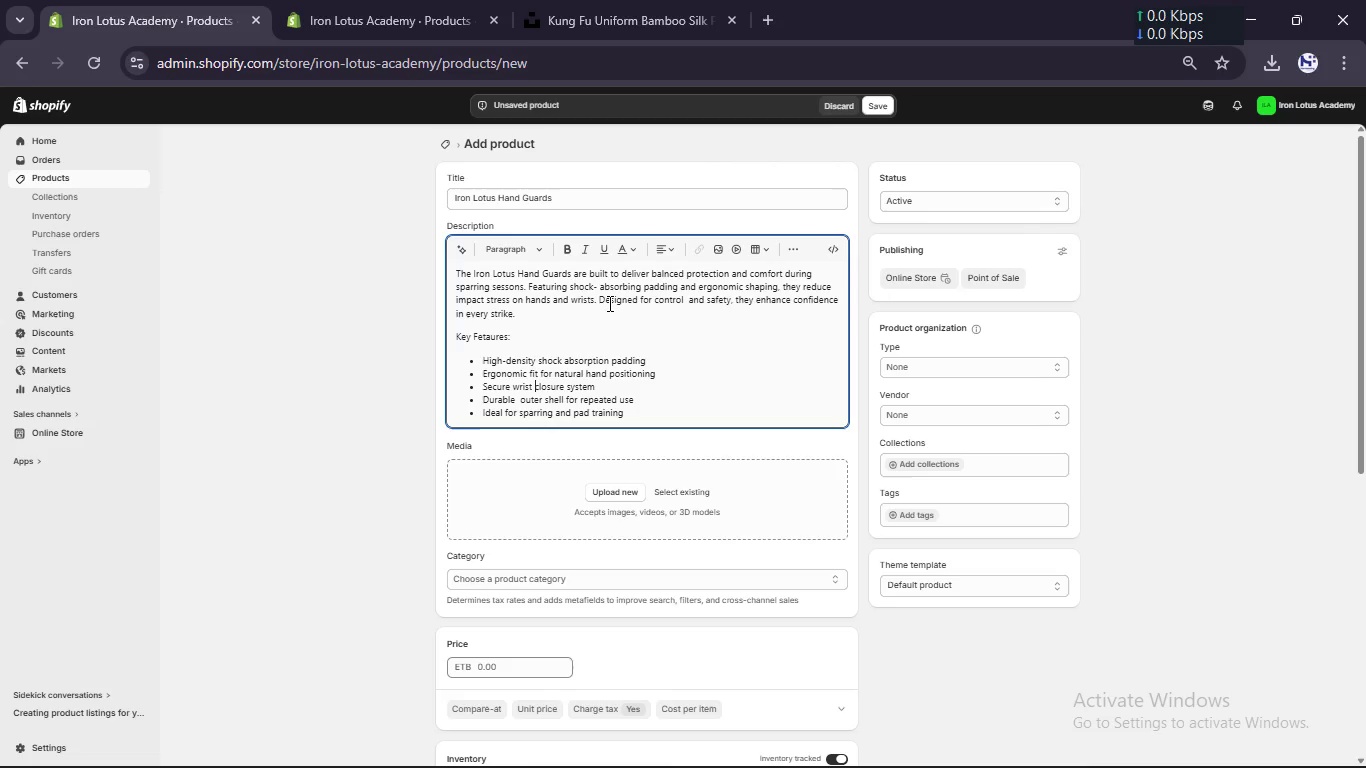 
scroll: coordinate [608, 303], scroll_direction: up, amount: 5.0
 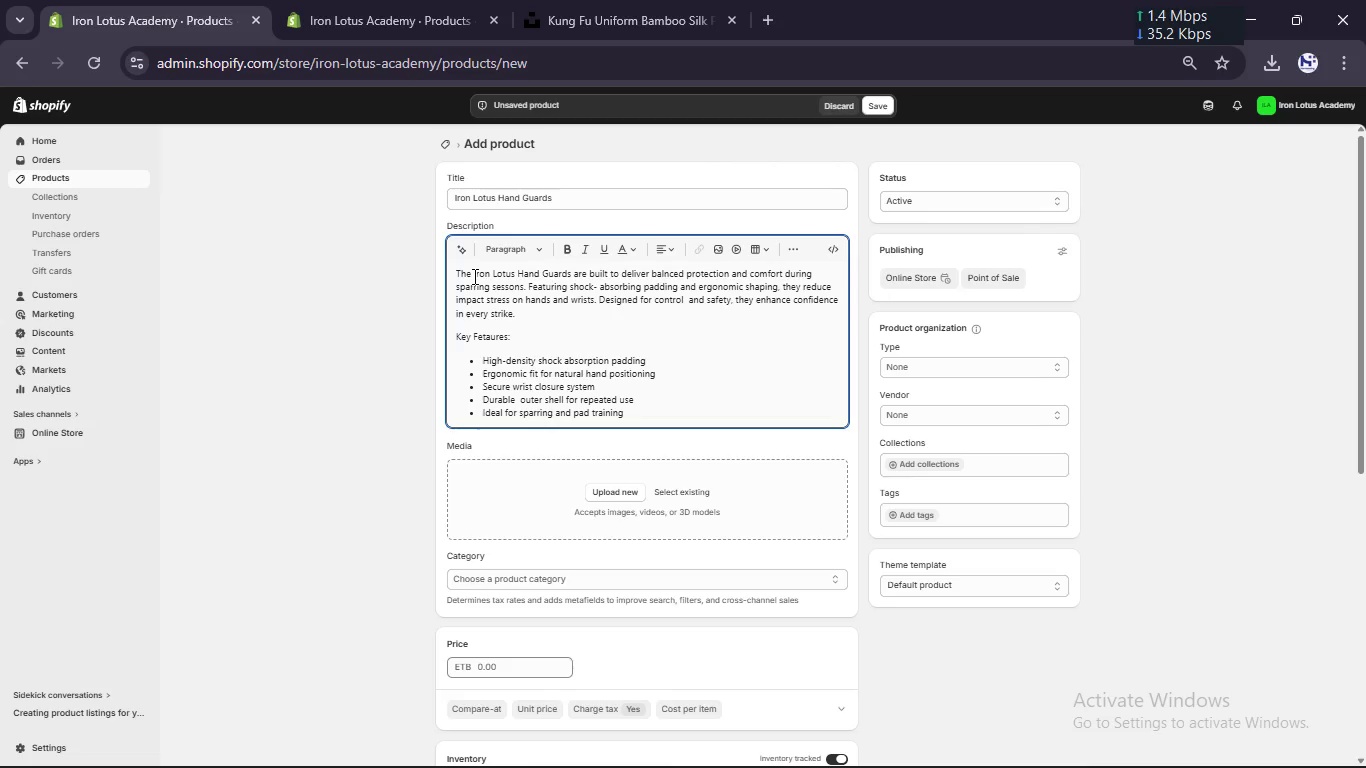 
left_click_drag(start_coordinate=[473, 276], to_coordinate=[571, 271])
 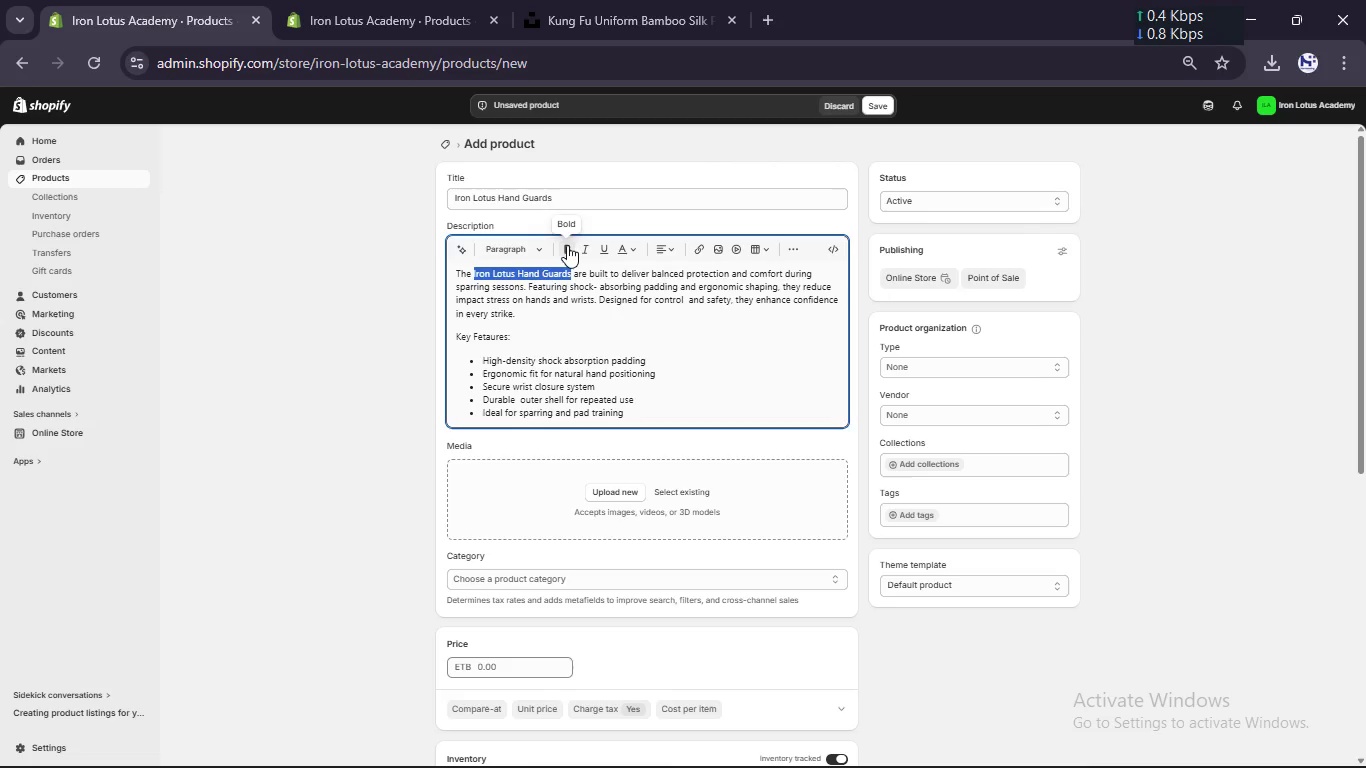 
left_click([567, 245])
 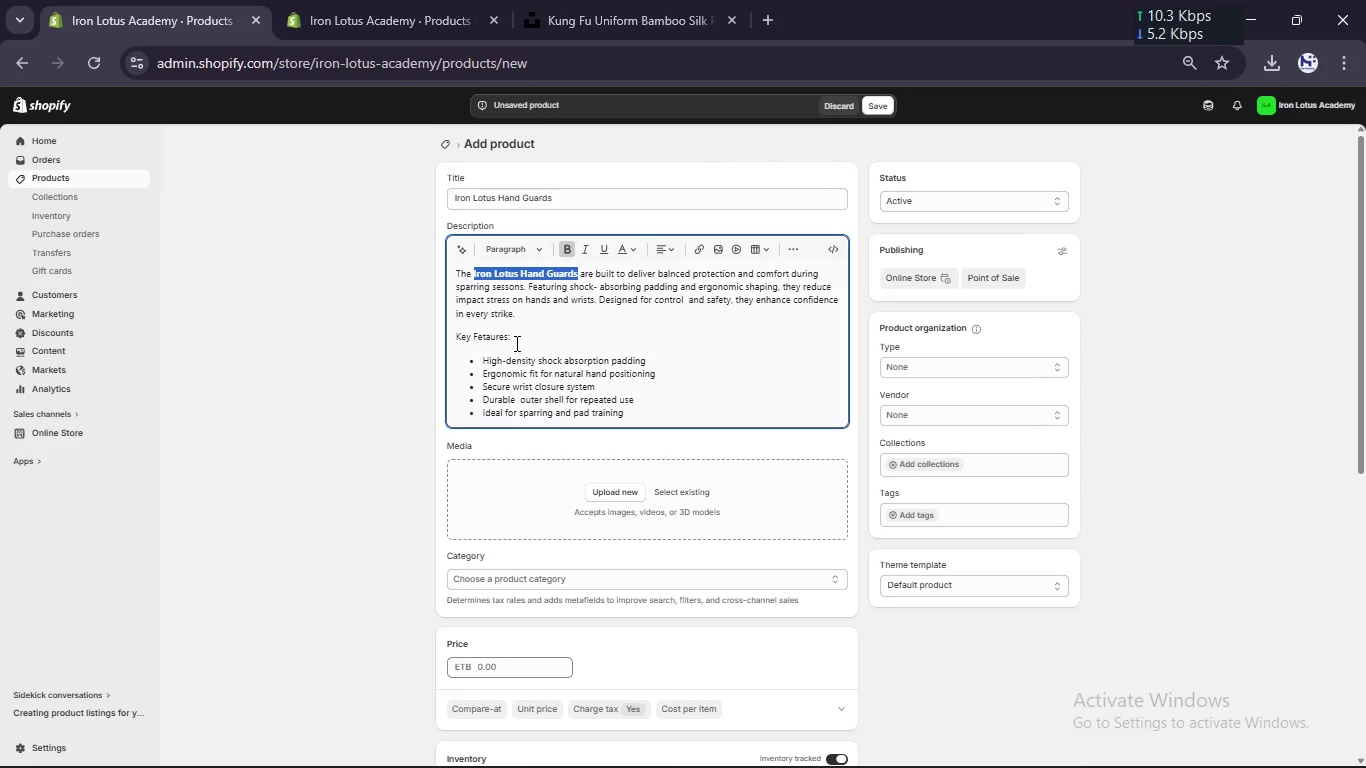 
left_click_drag(start_coordinate=[515, 343], to_coordinate=[441, 345])
 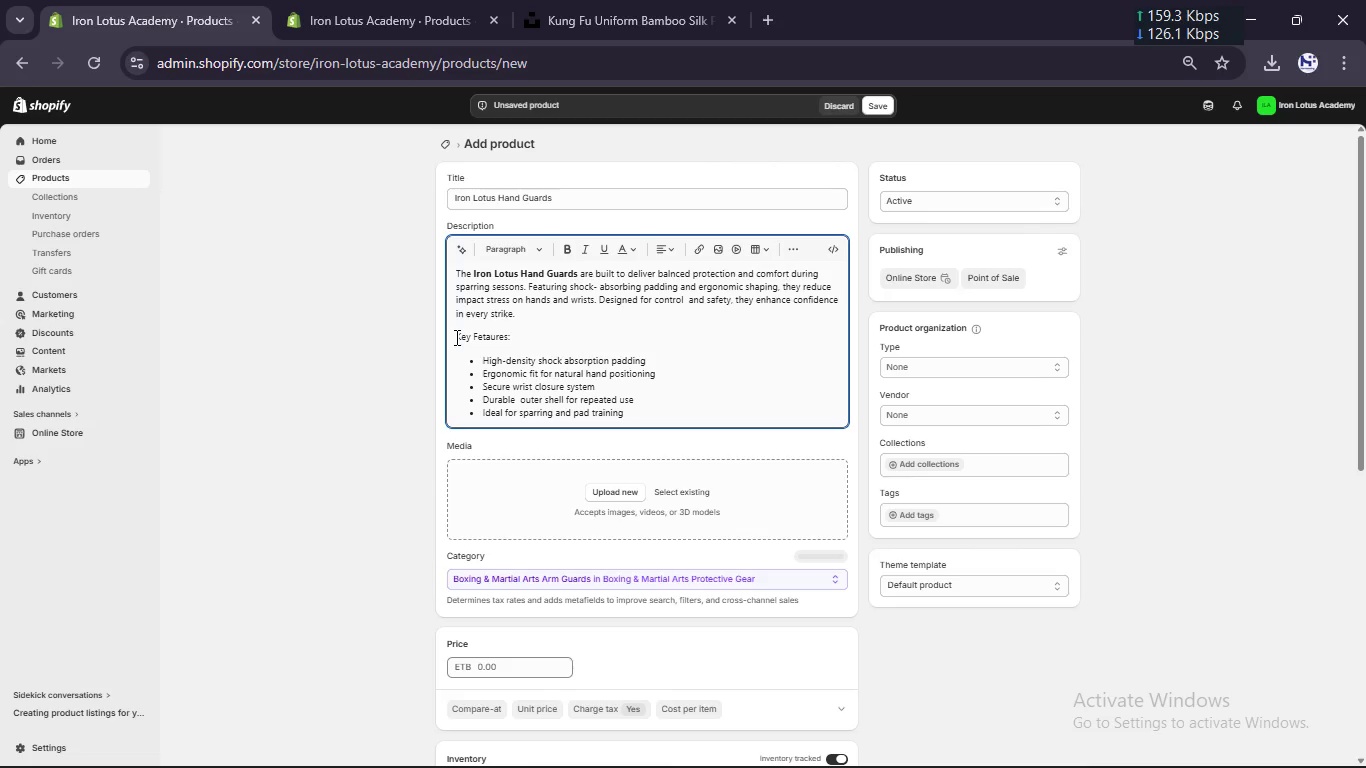 
left_click_drag(start_coordinate=[455, 337], to_coordinate=[522, 336])
 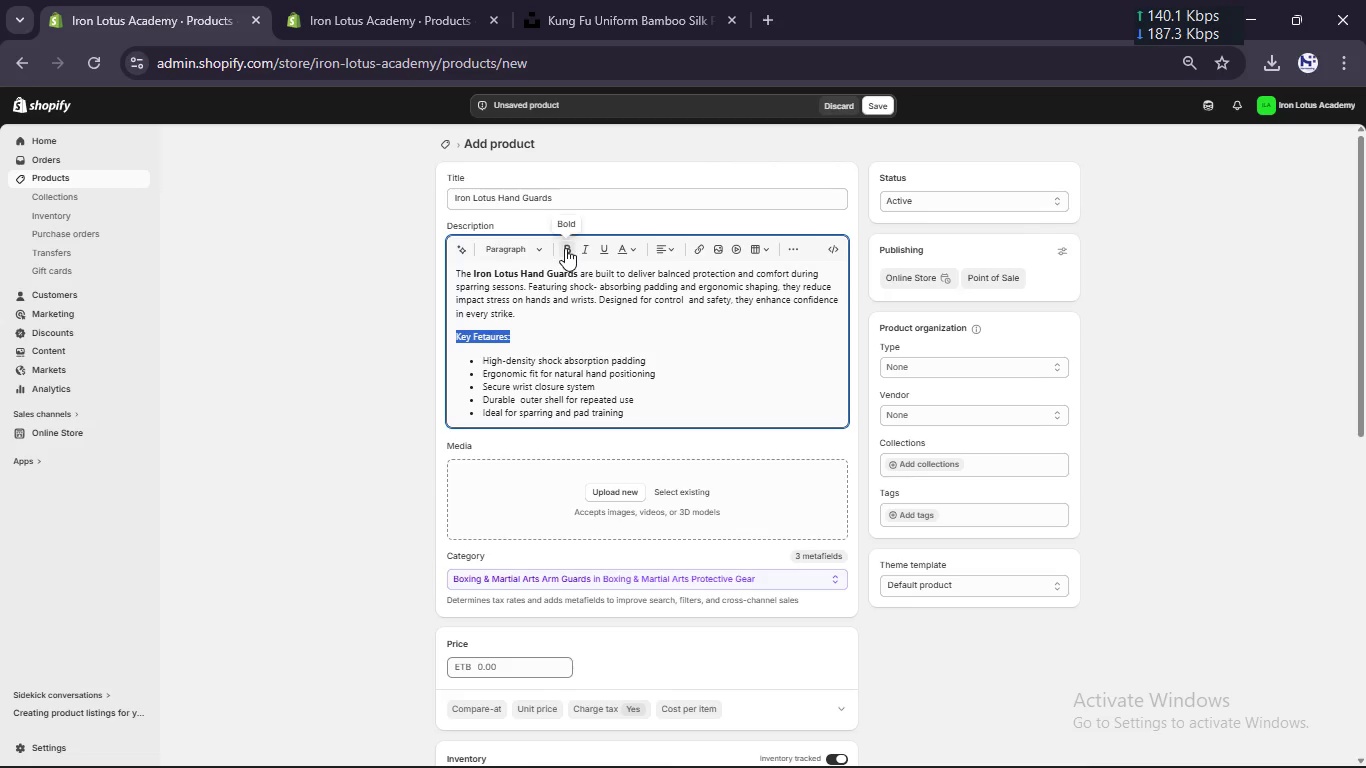 
left_click([566, 249])
 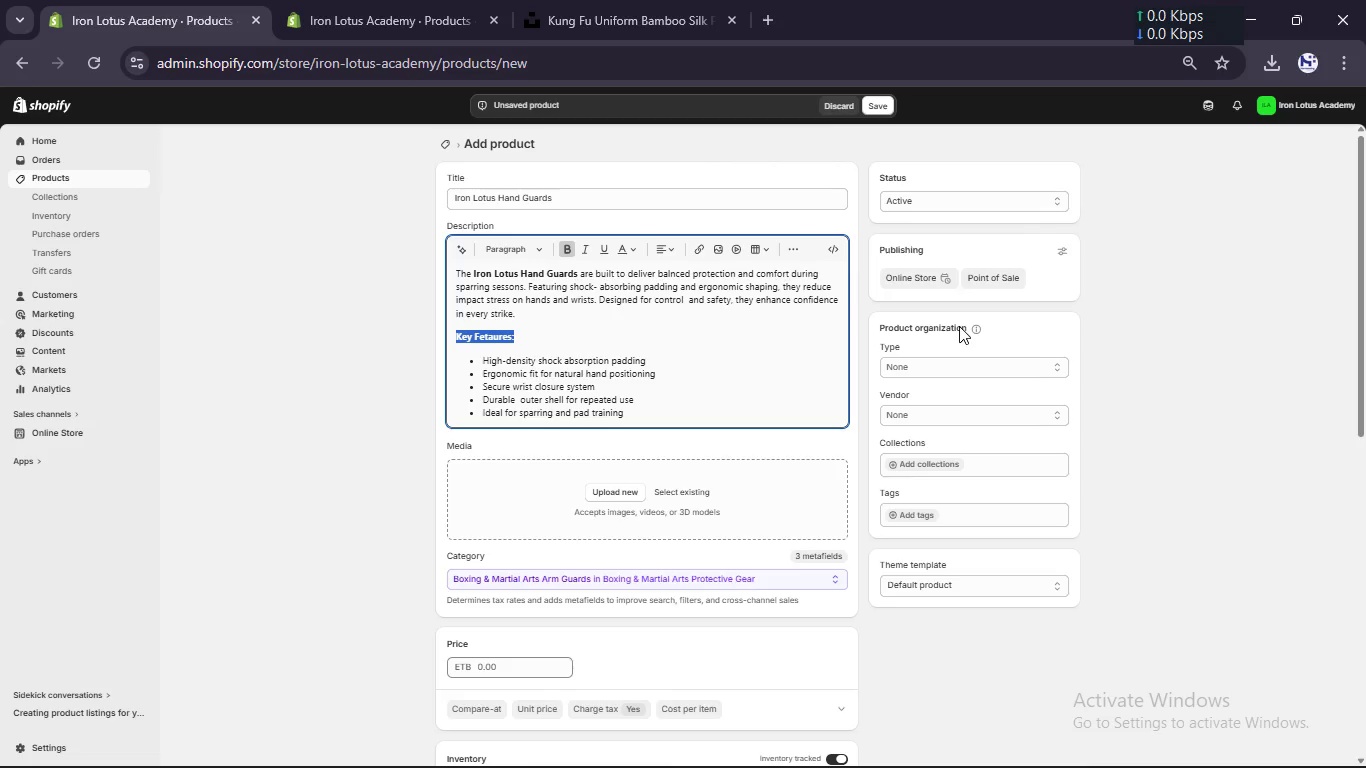 
wait(18.55)
 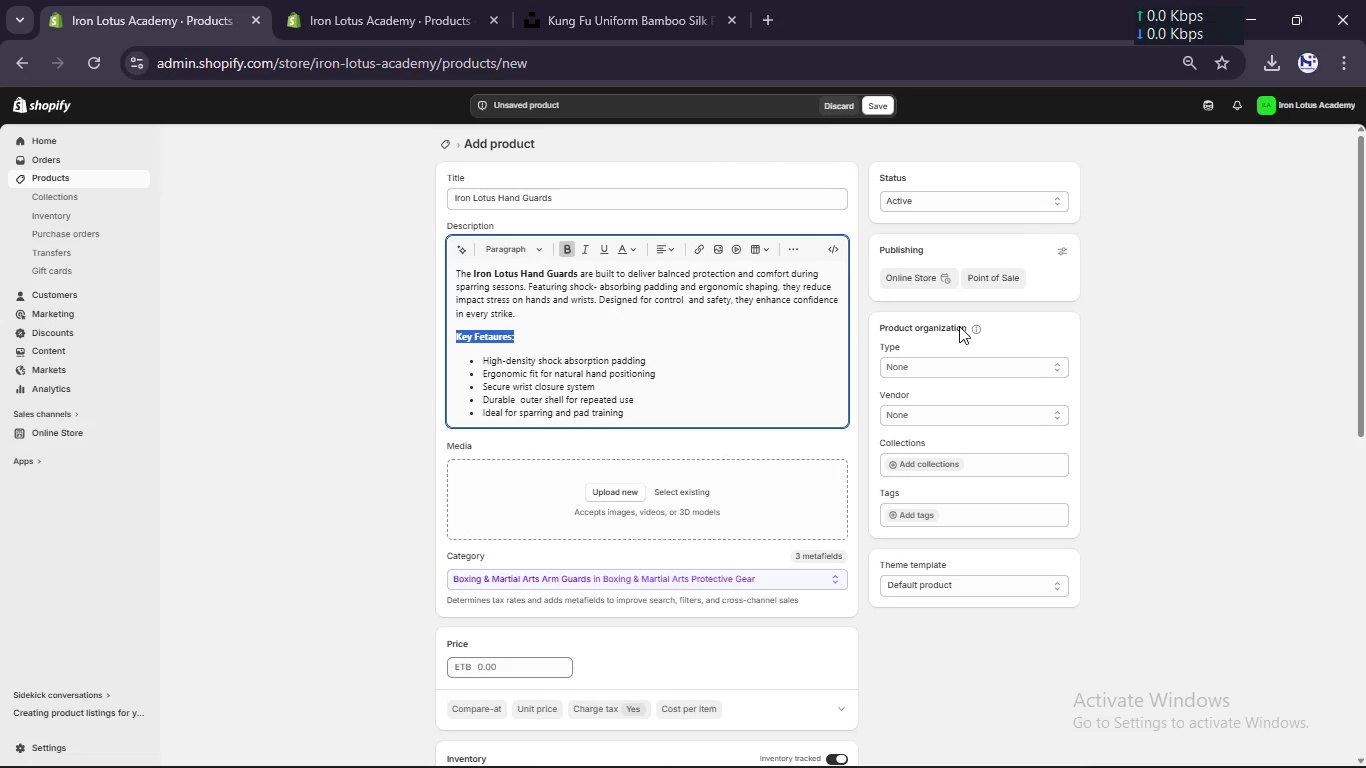 
mouse_move([862, 397])
 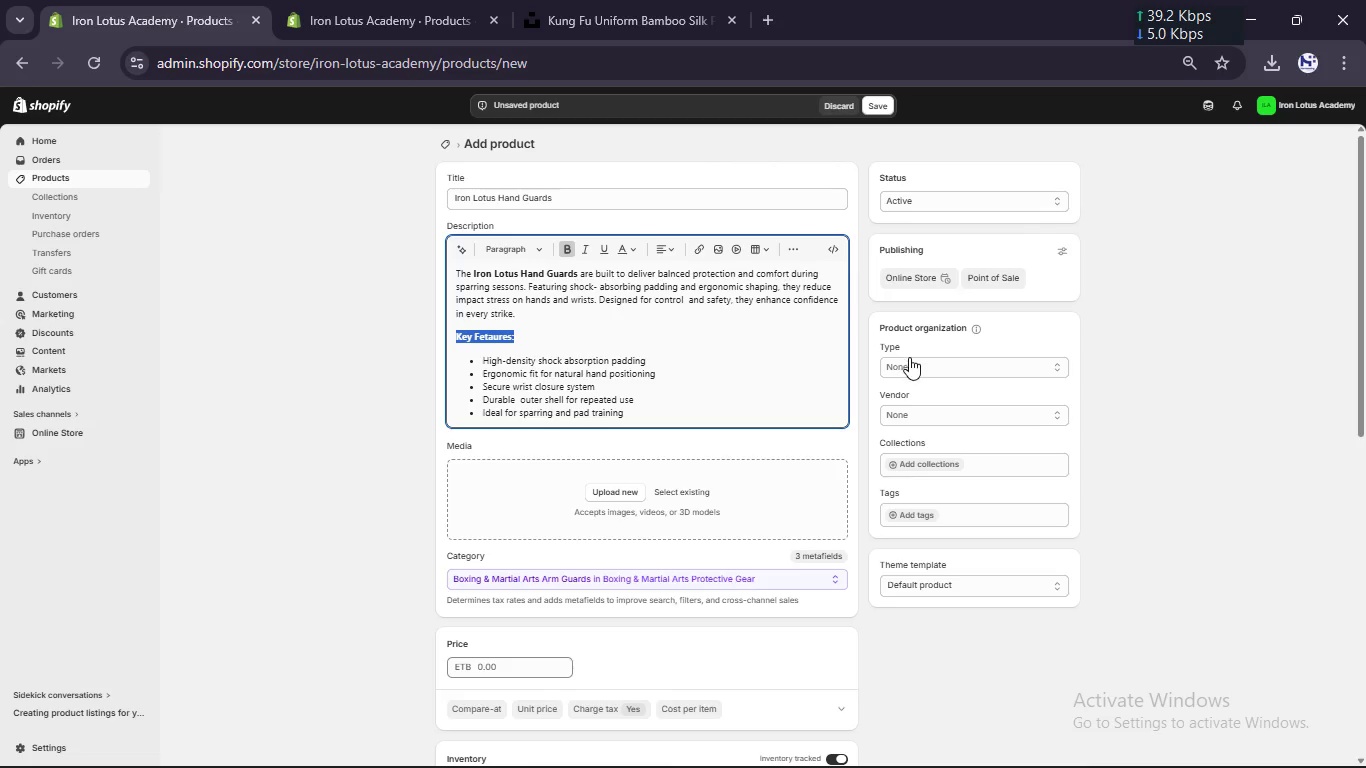 
left_click([910, 360])
 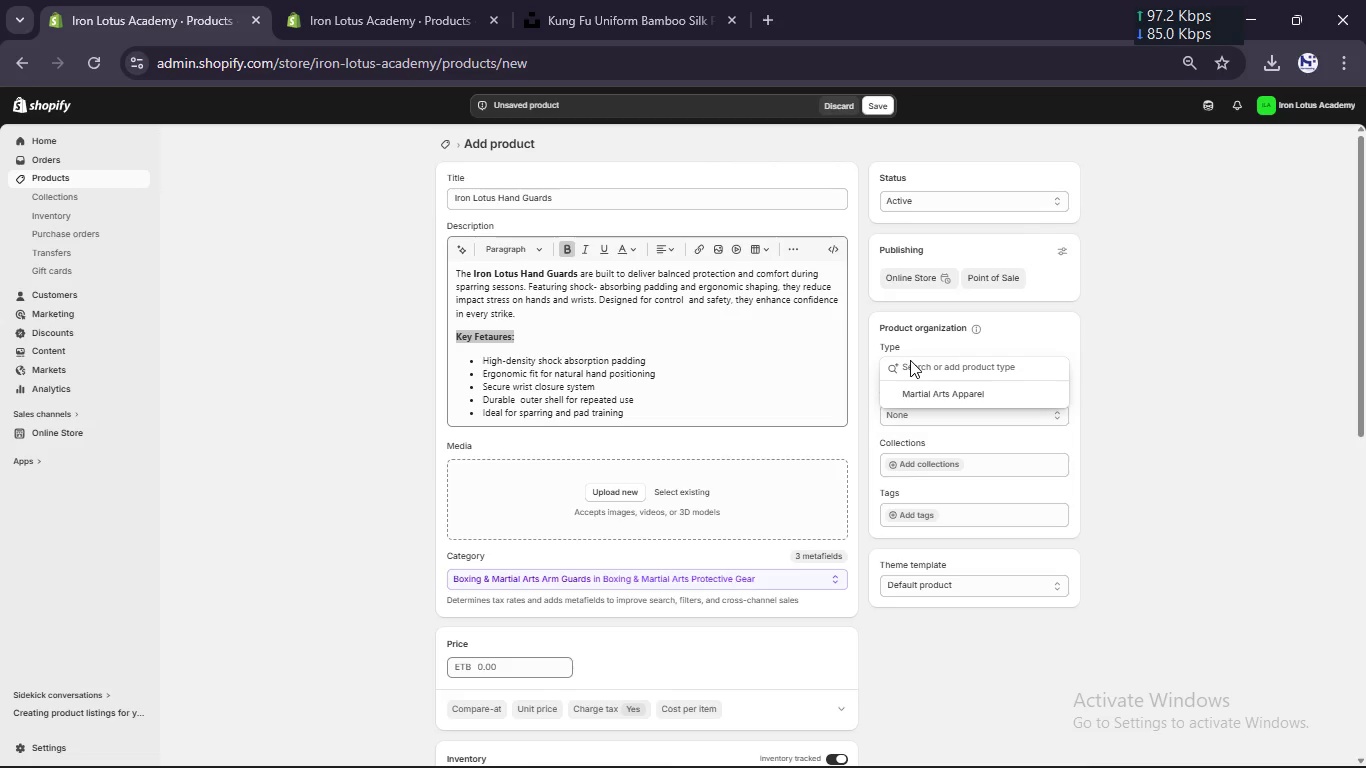 
type(Protective Gw)
key(Backspace)
type(es)
key(Backspace)
type(ar)
 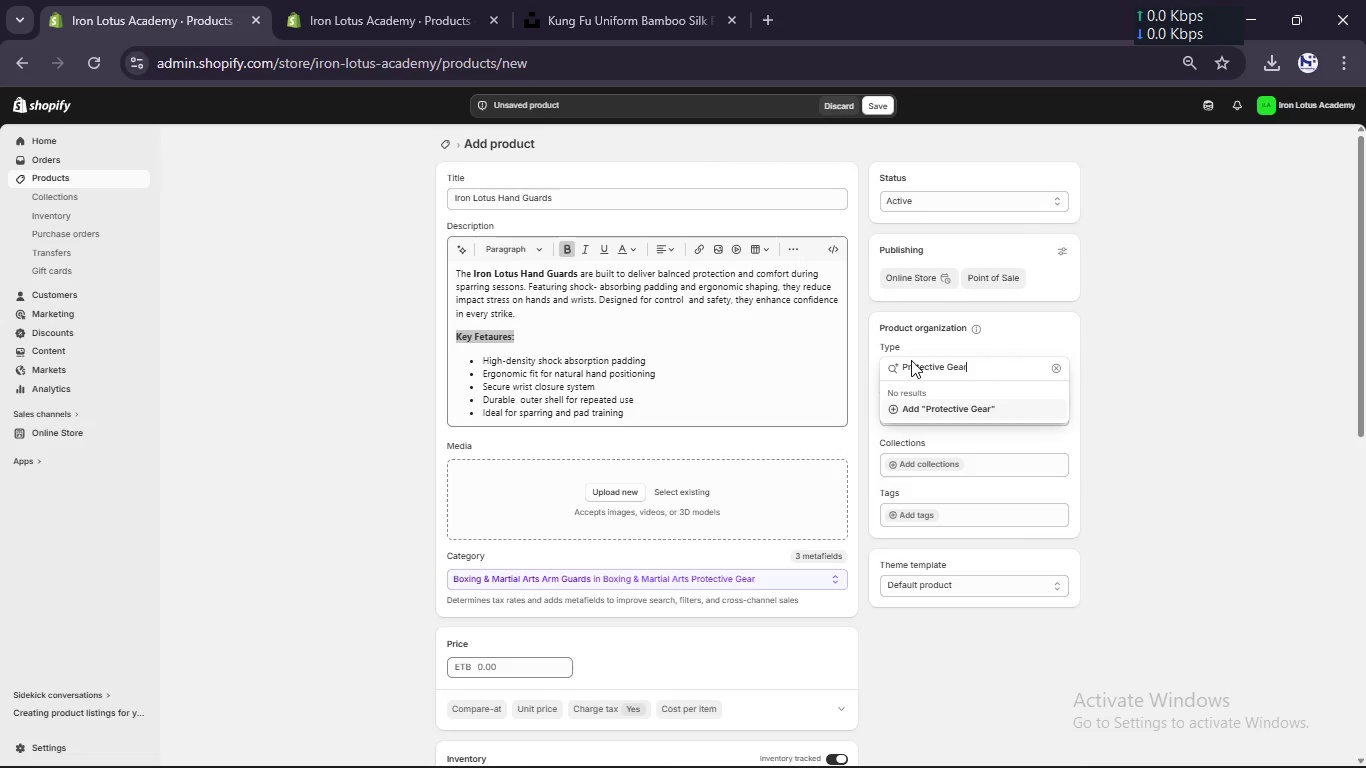 
key(Enter)
 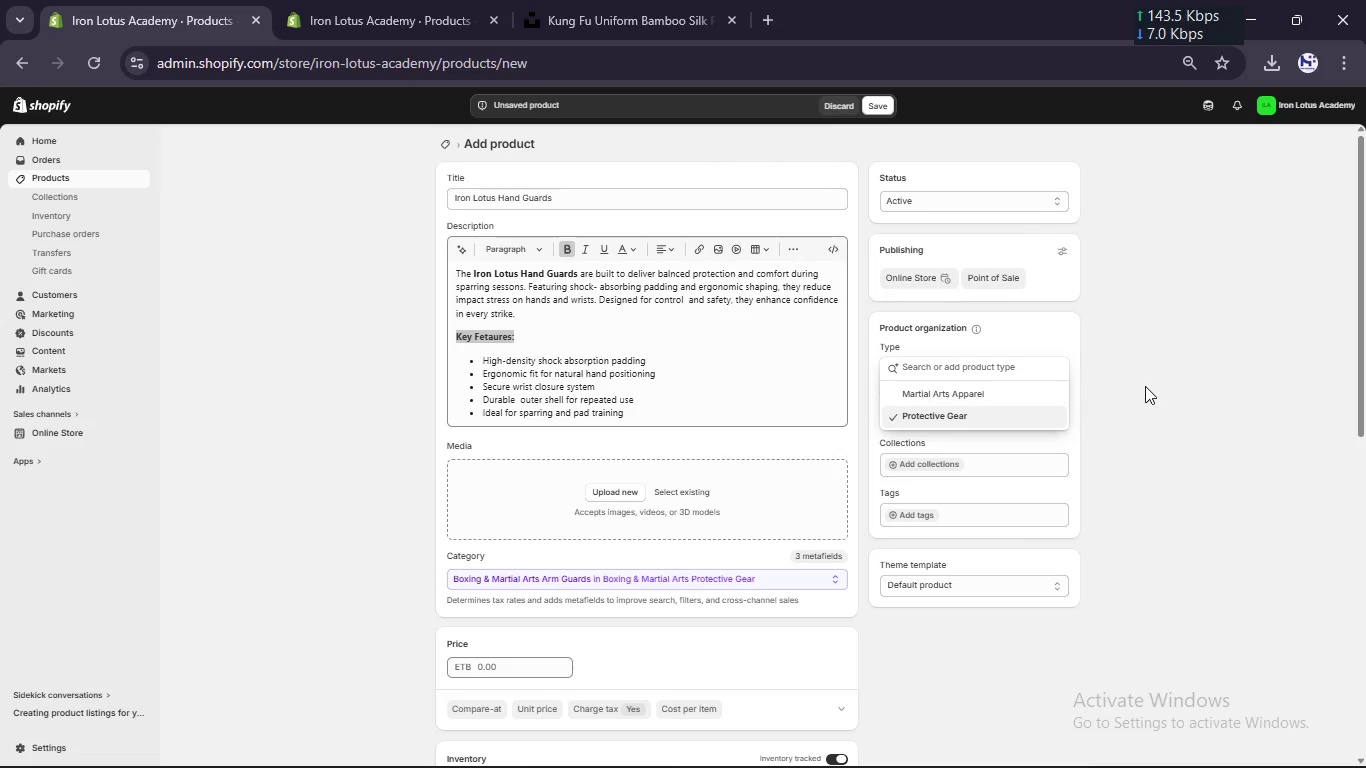 
left_click([1146, 386])
 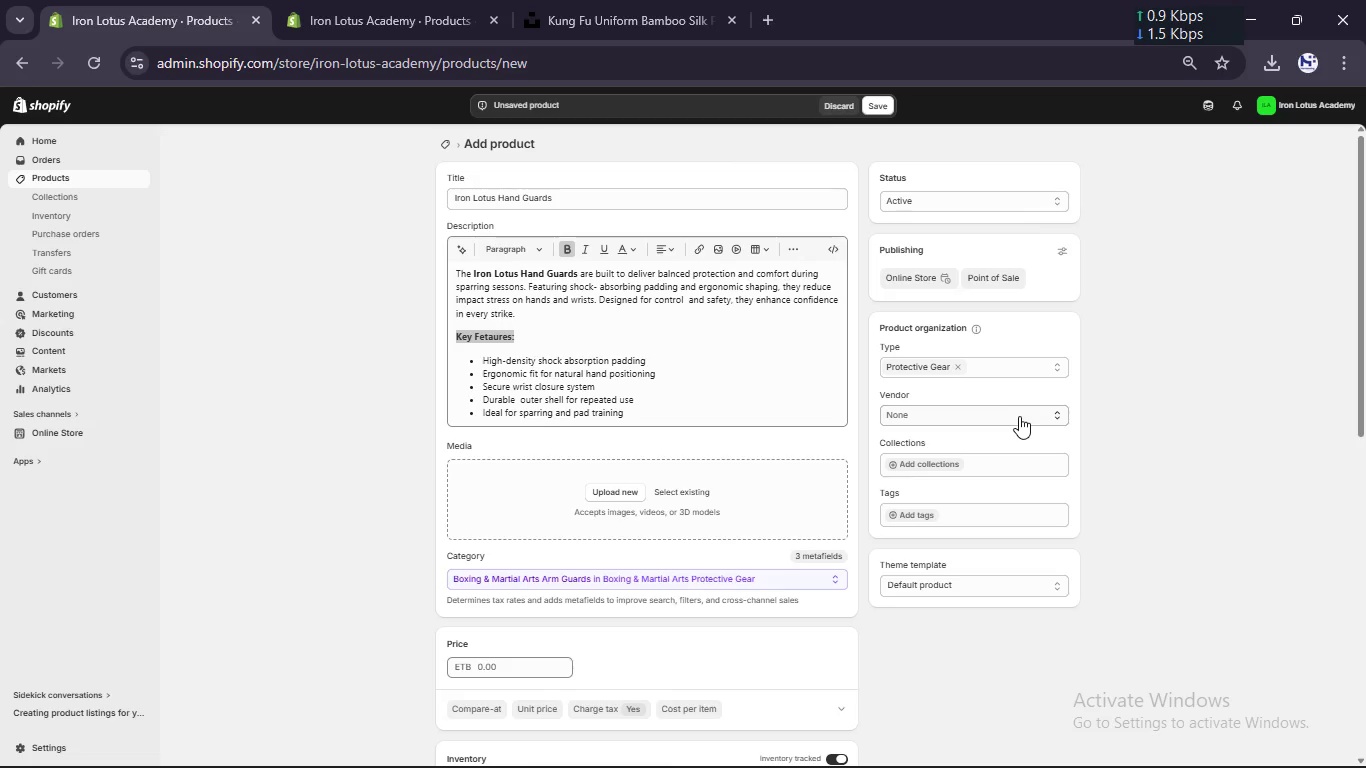 
left_click([1007, 415])
 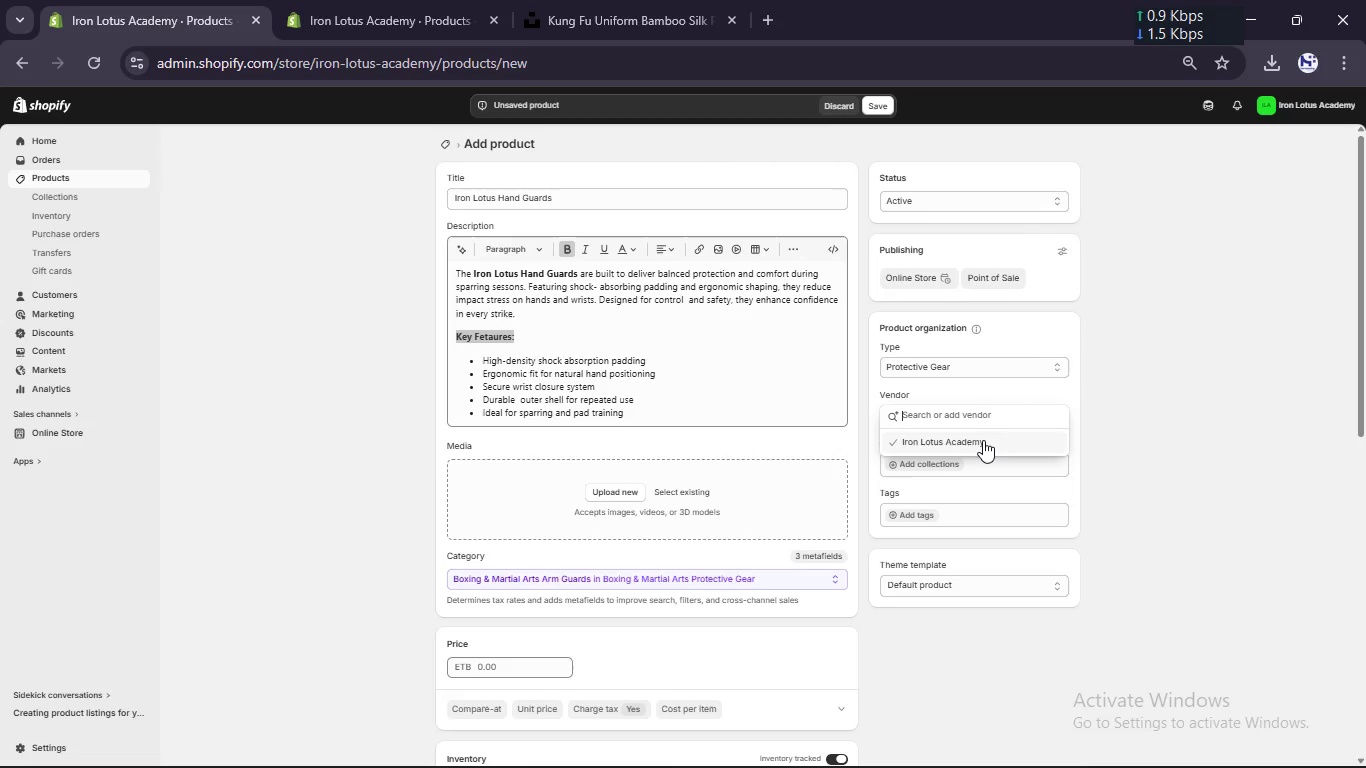 
left_click([983, 440])
 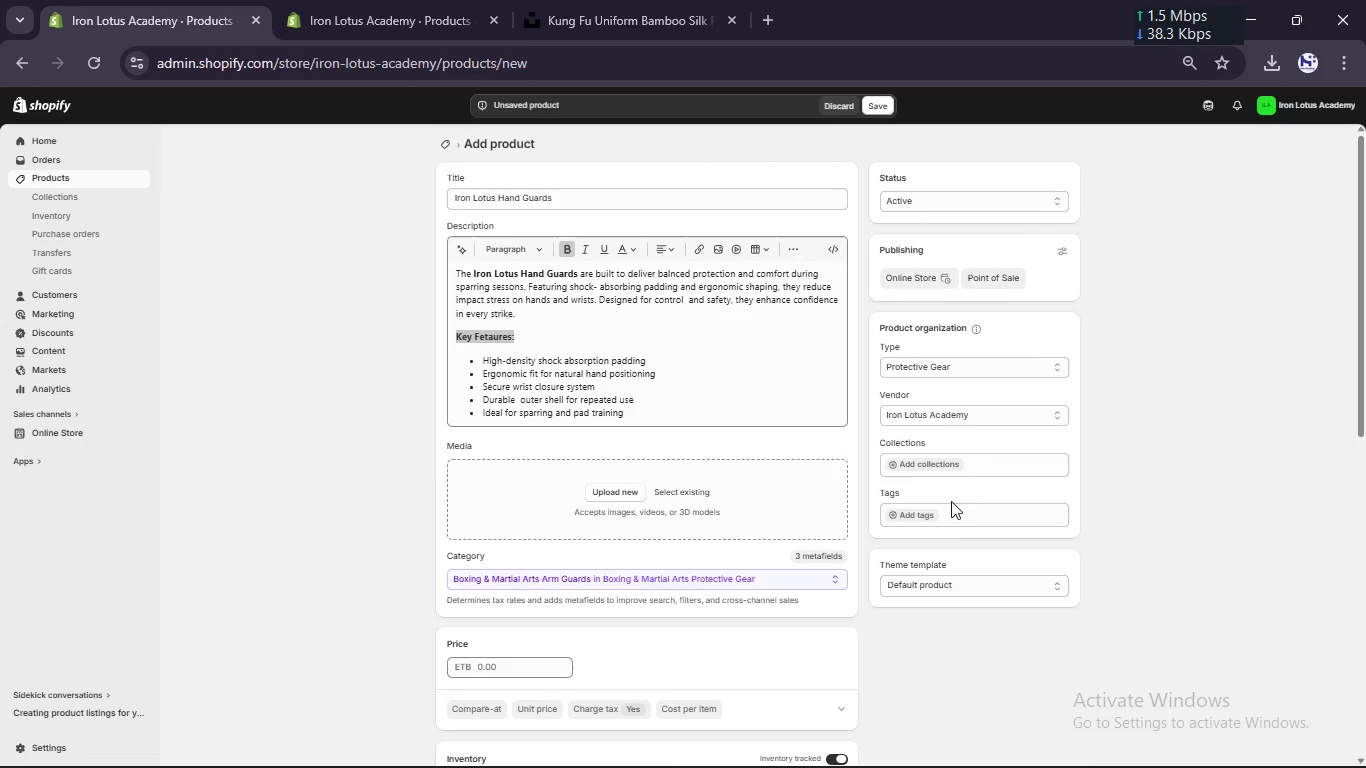 
left_click([950, 513])
 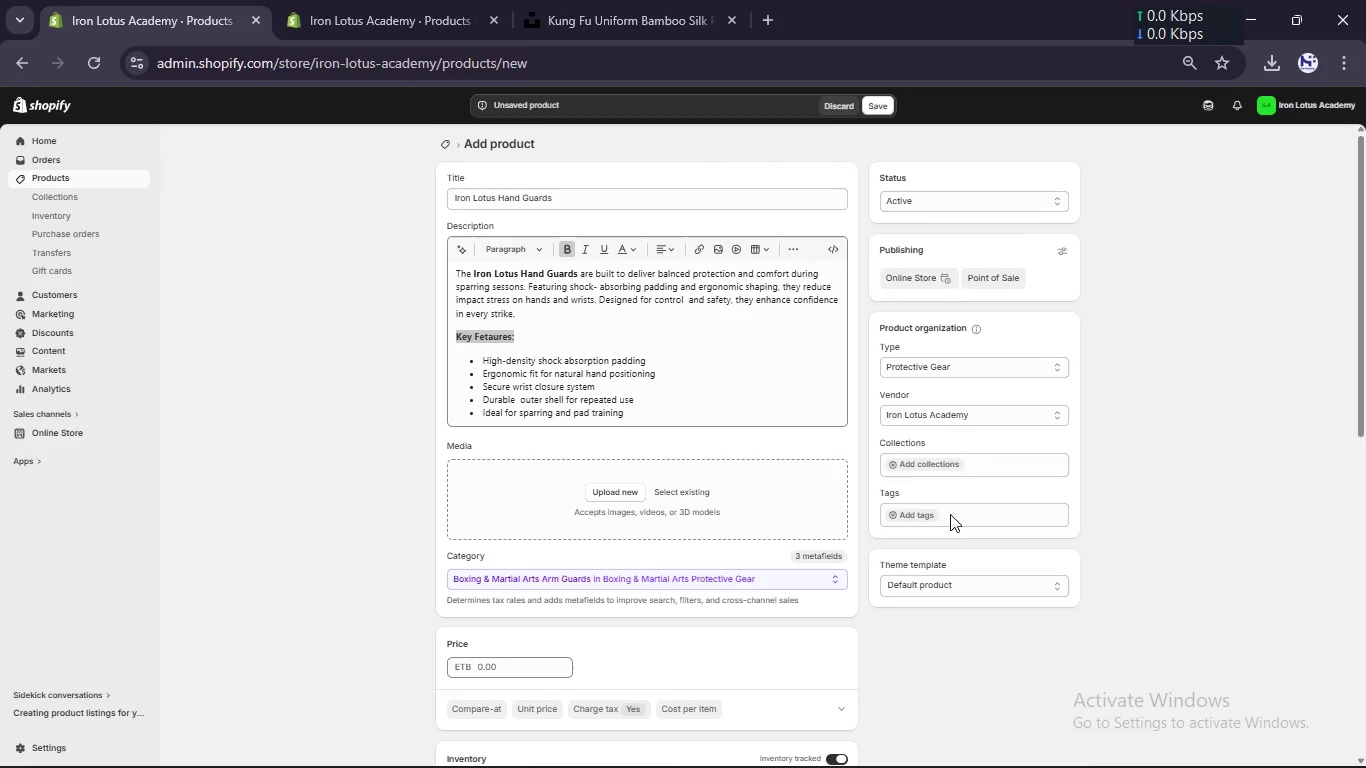 
left_click([945, 514])
 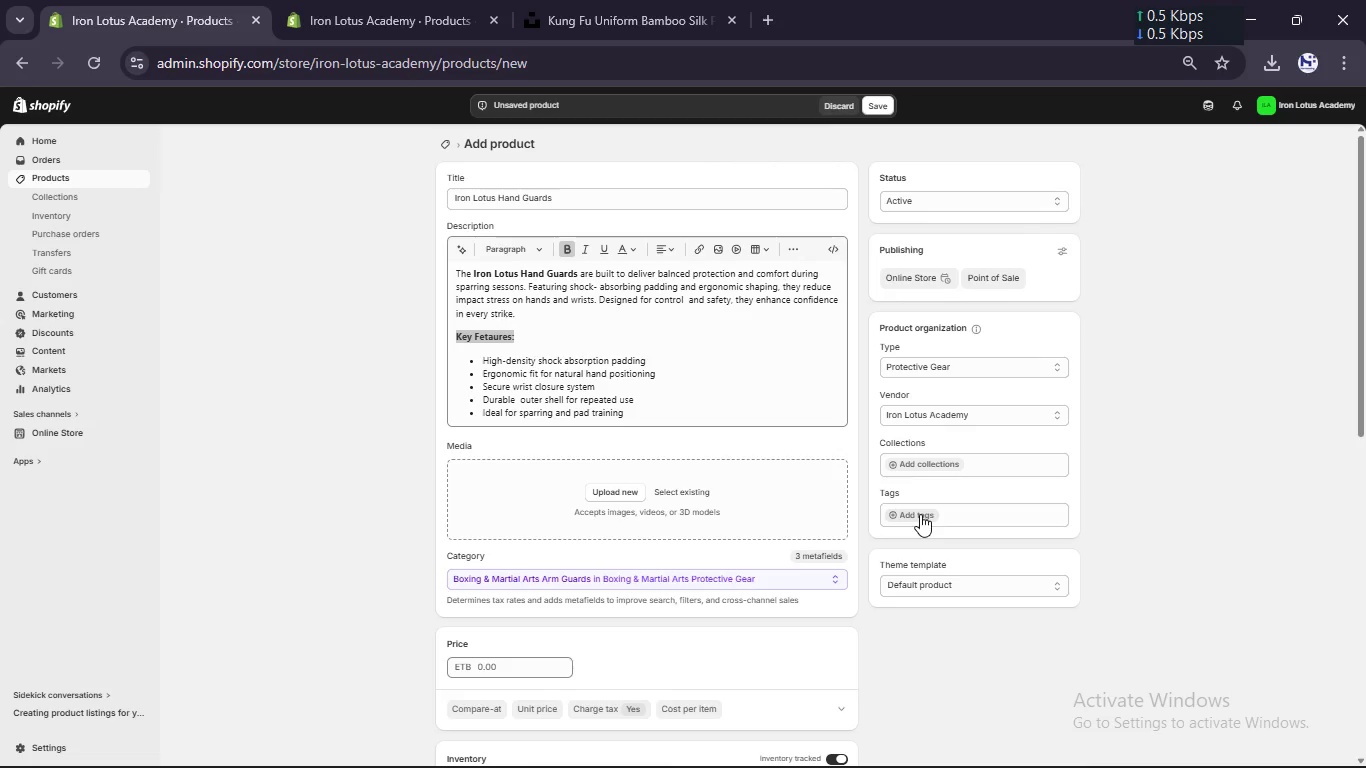 
left_click([920, 514])
 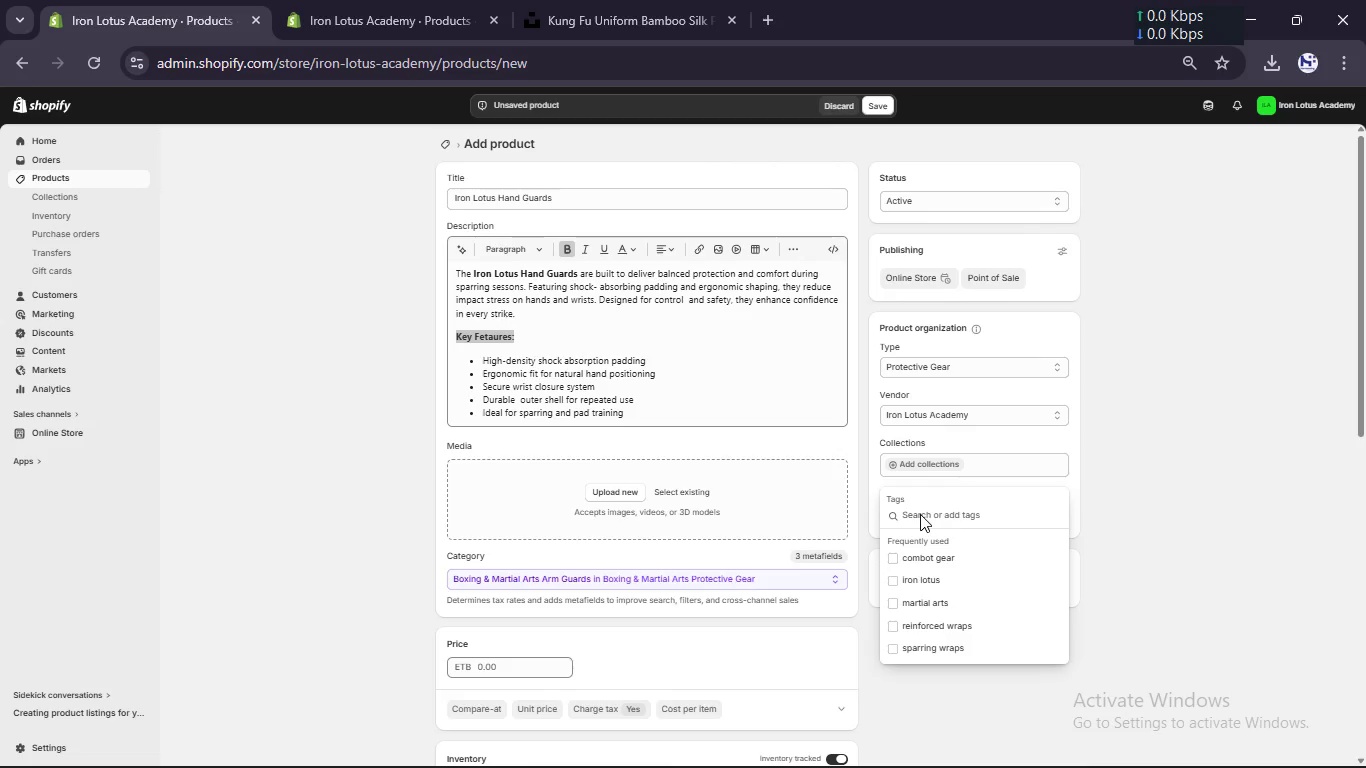 
type(hand gurds, boxing gloves, martial arts protection)
 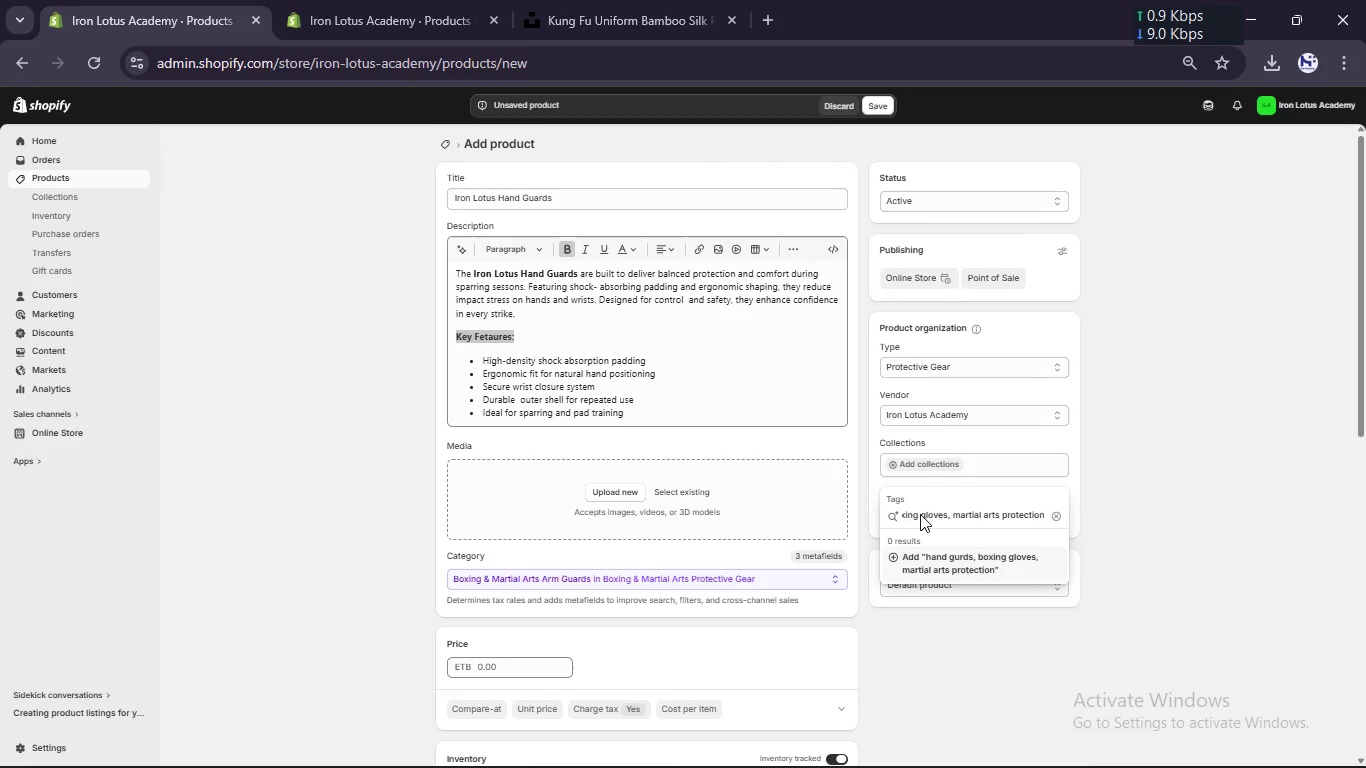 
key(Enter)
 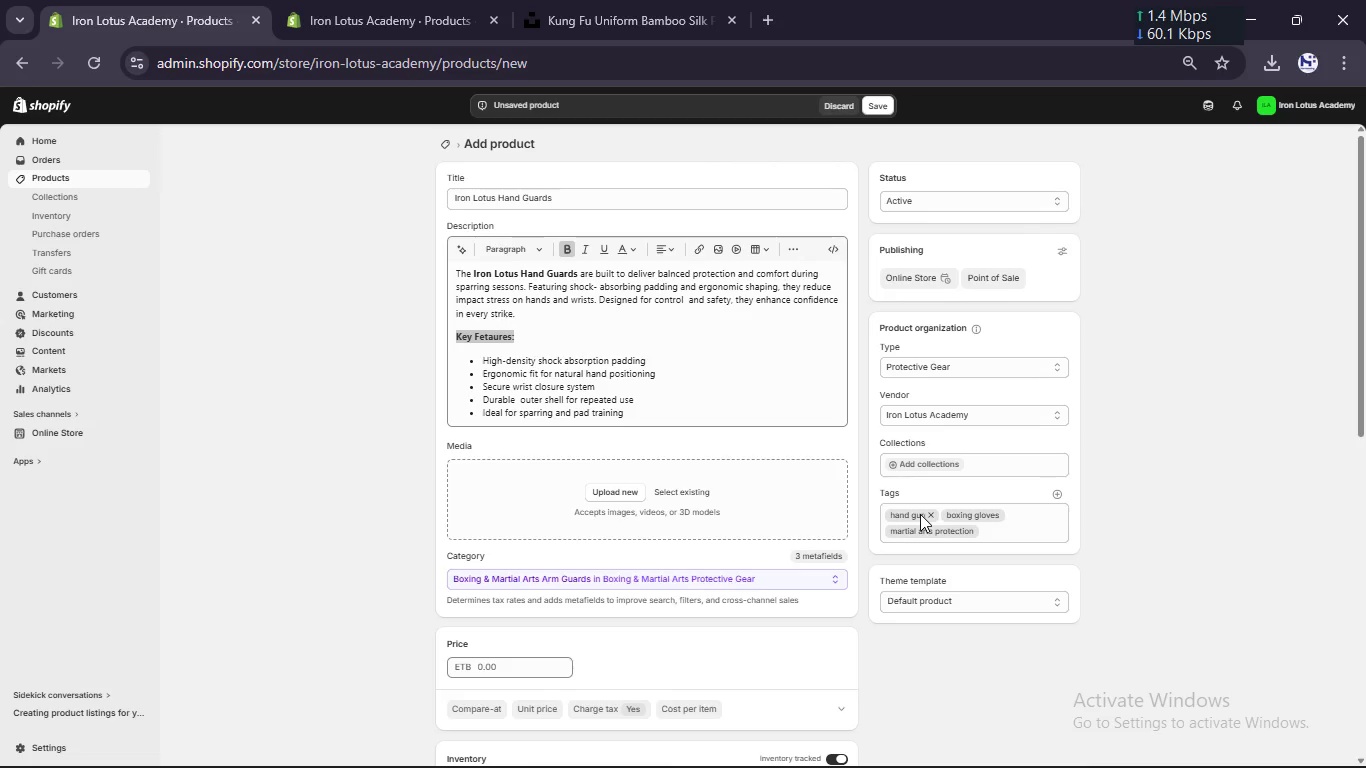 
scroll: coordinate [920, 514], scroll_direction: none, amount: 0.0
 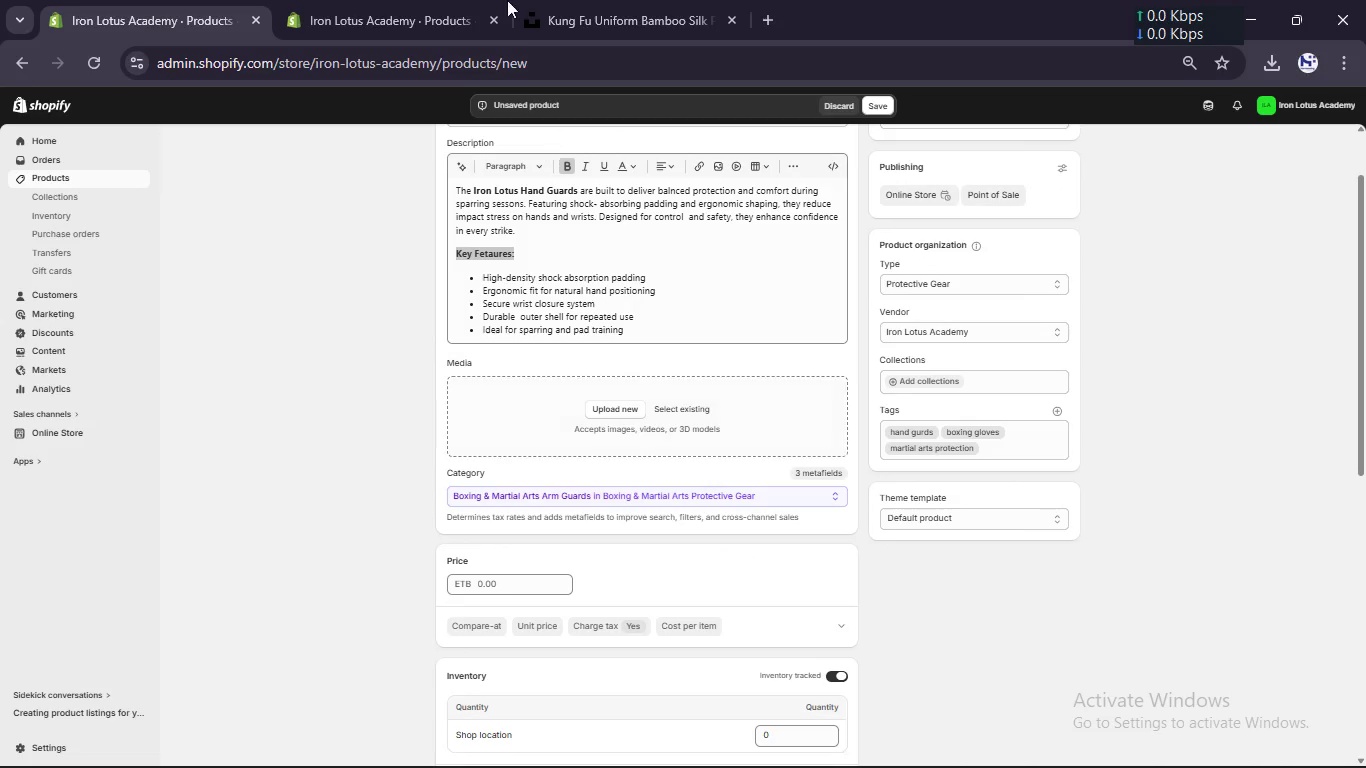 
left_click([591, 2])
 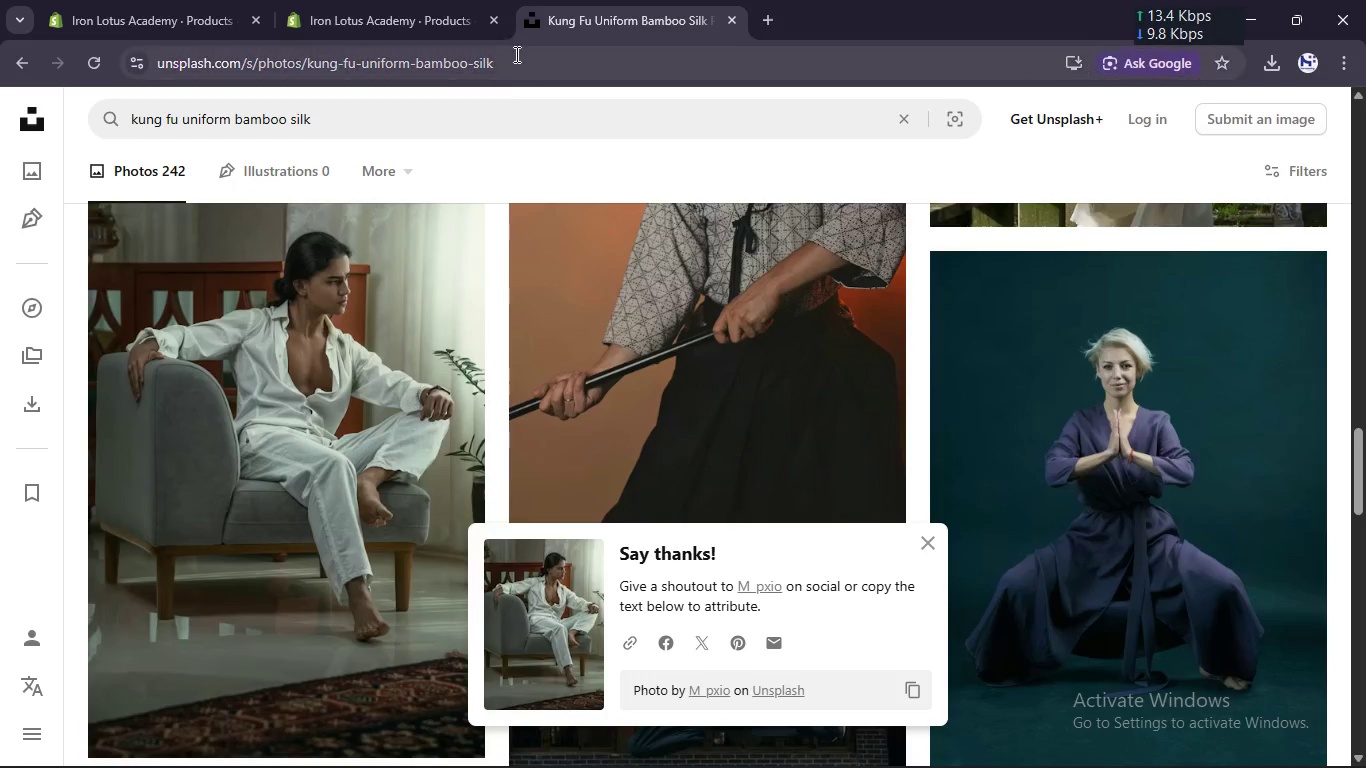 
left_click([456, 124])
 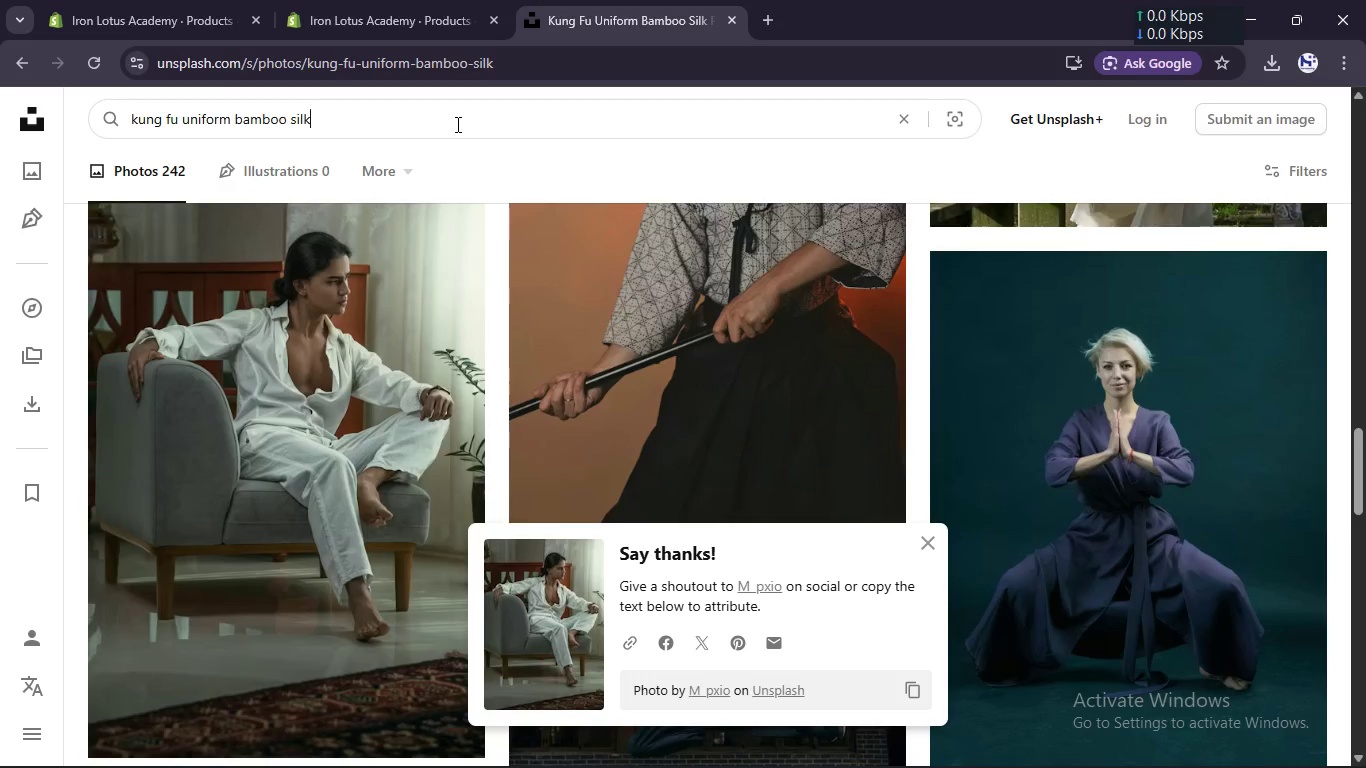 
key(Control+A)
 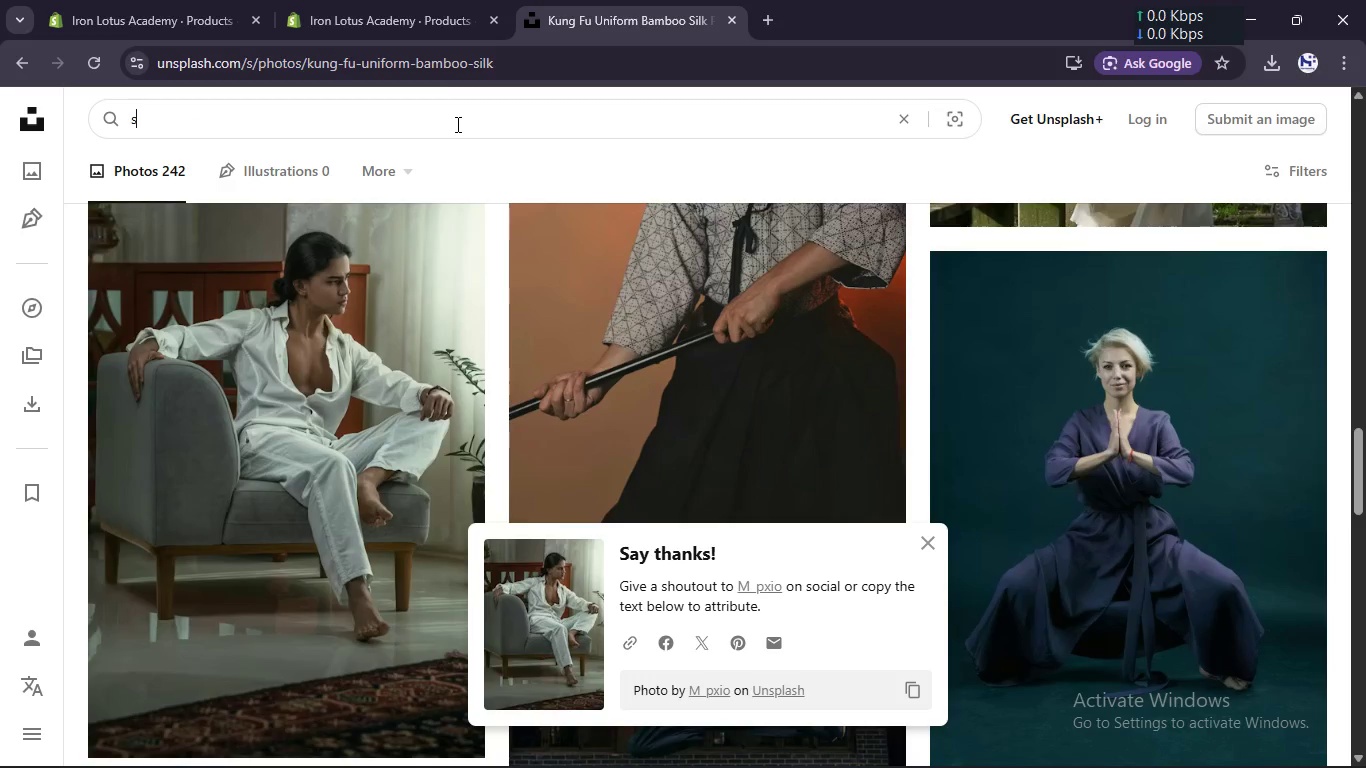 
type(sparring gloves martial arts)
 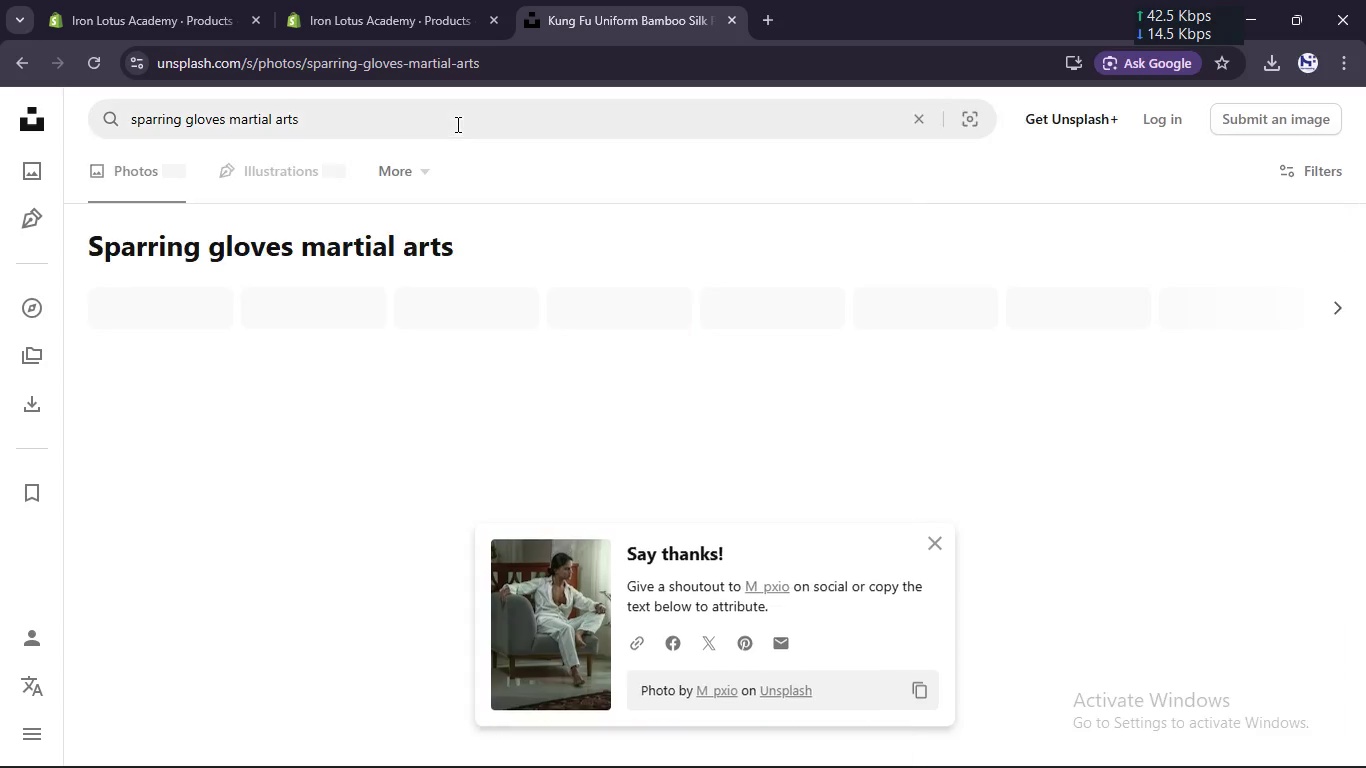 
key(Enter)
 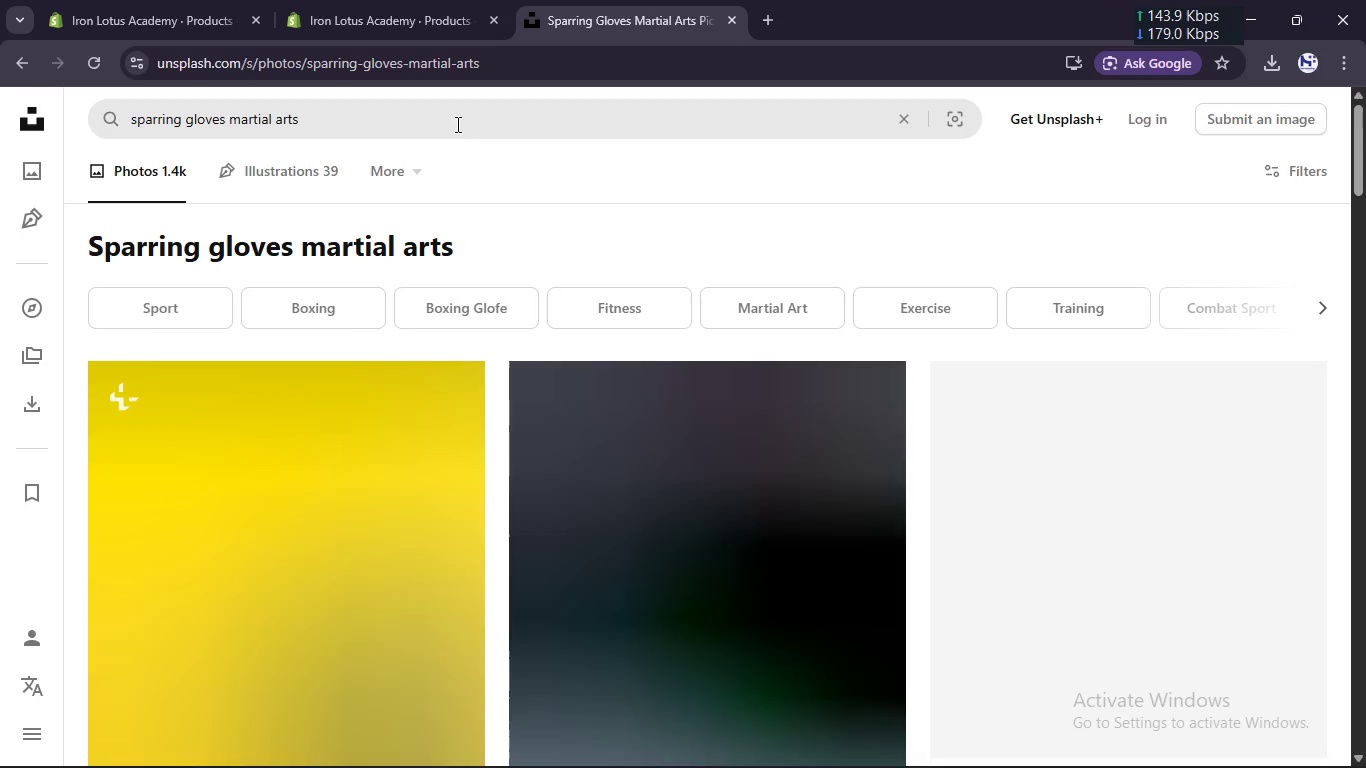 
scroll: coordinate [473, 161], scroll_direction: down, amount: 4.0
 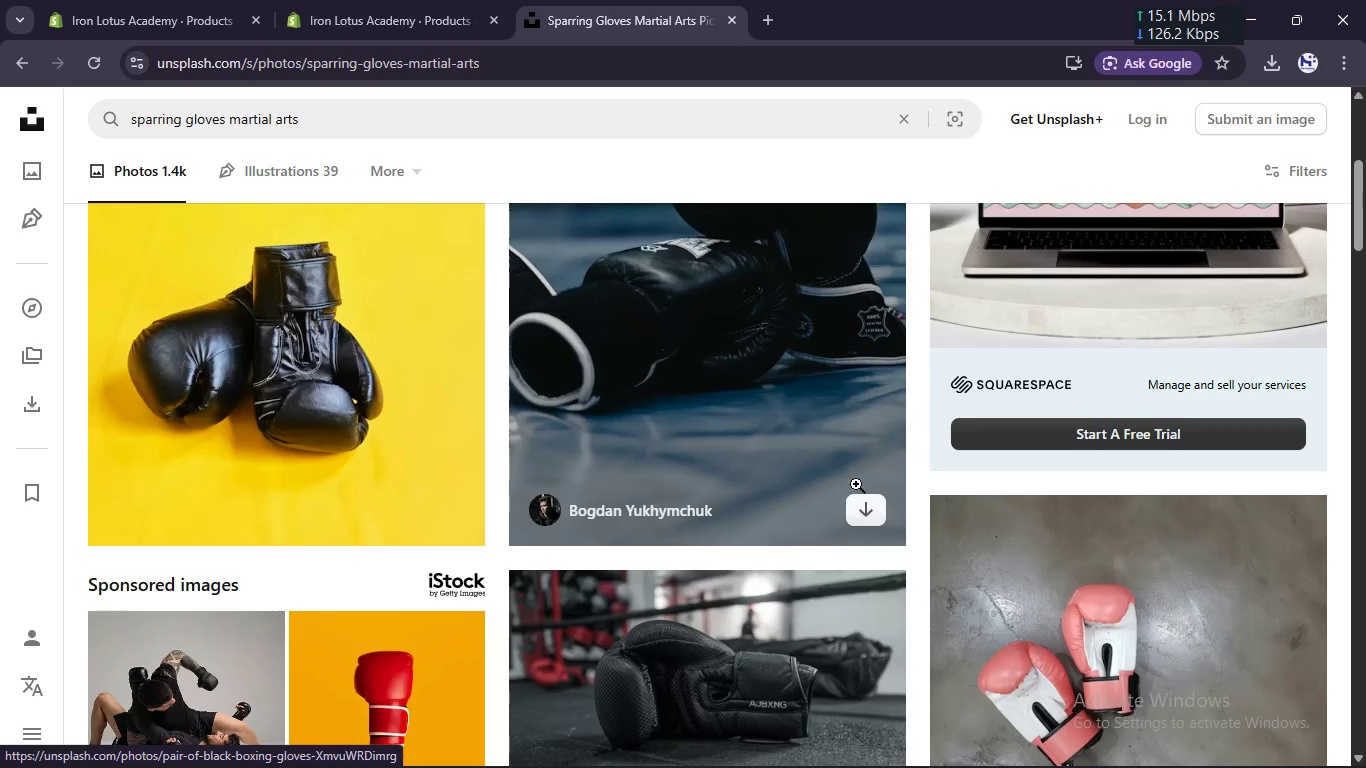 
left_click([867, 512])
 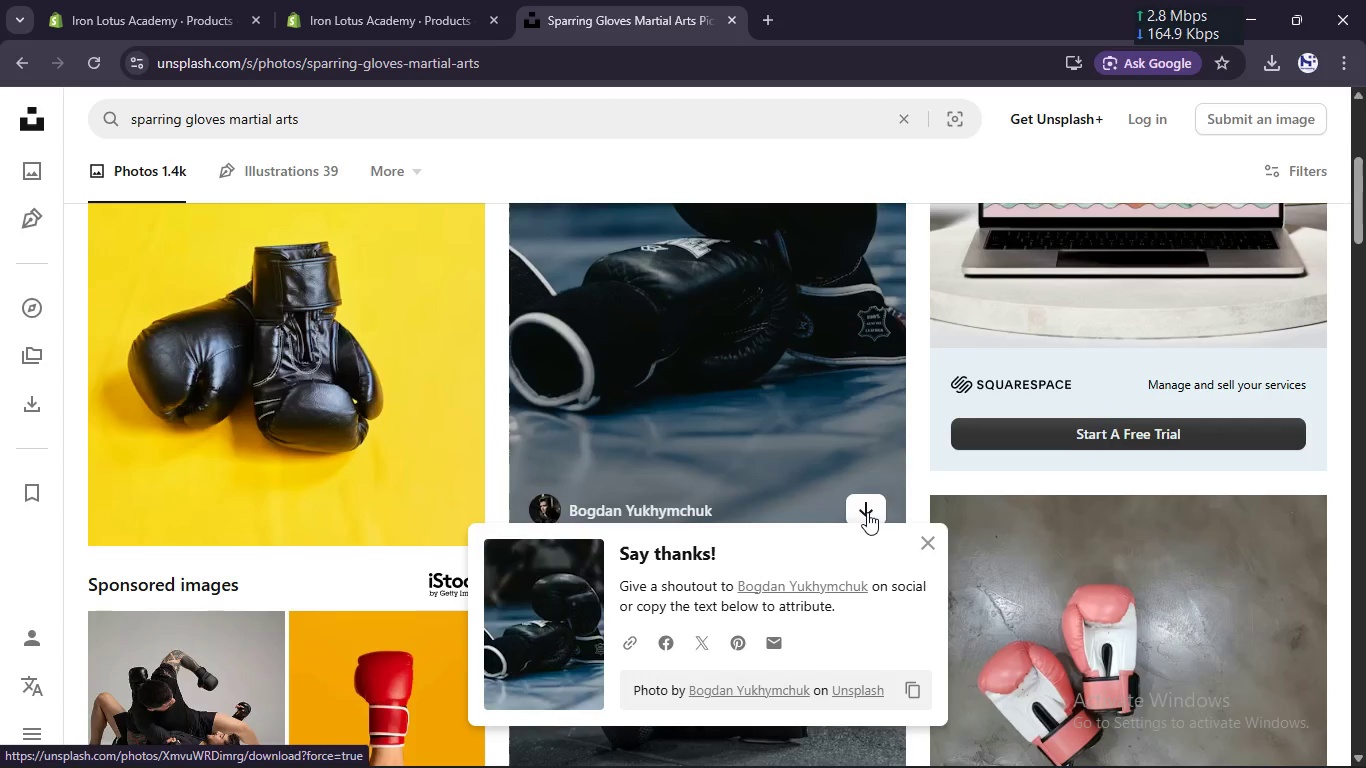 
scroll: coordinate [867, 513], scroll_direction: down, amount: 5.0
 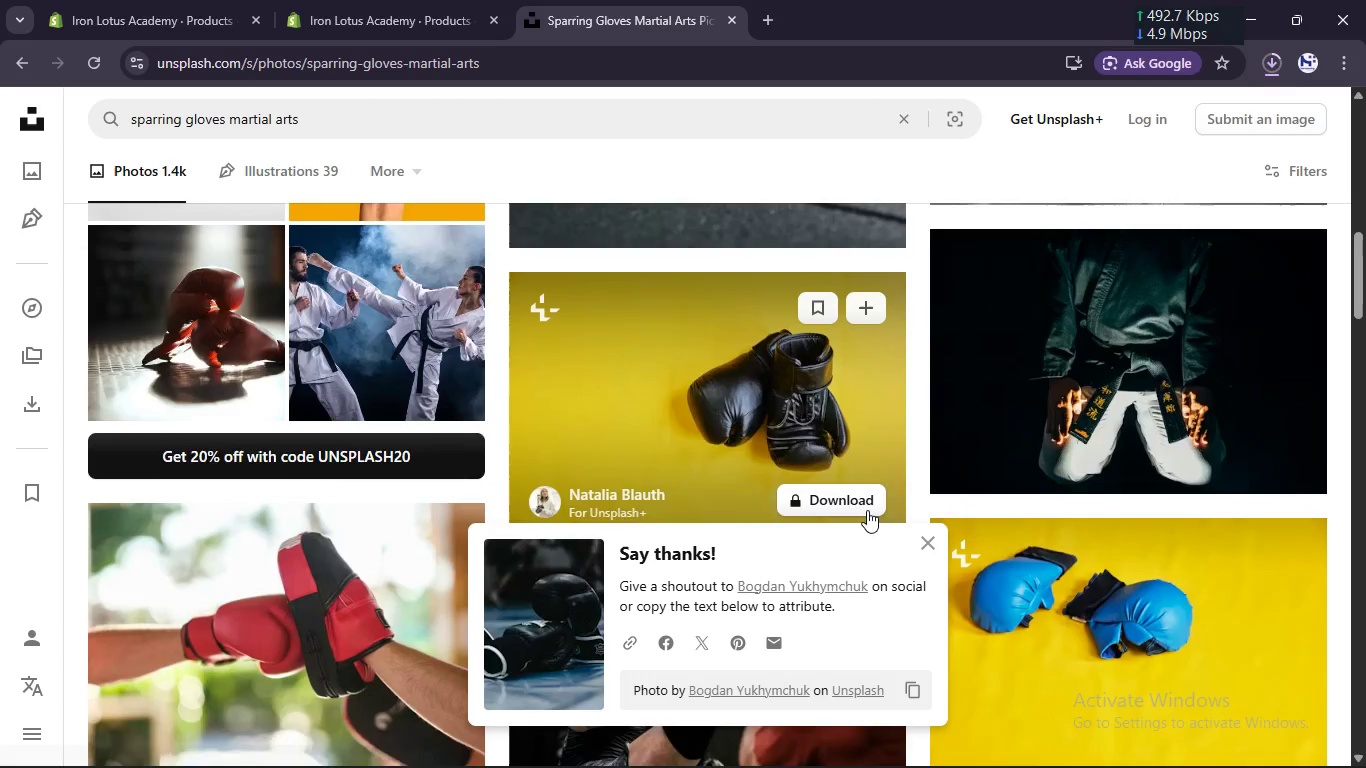 
scroll: coordinate [867, 510], scroll_direction: none, amount: 0.0
 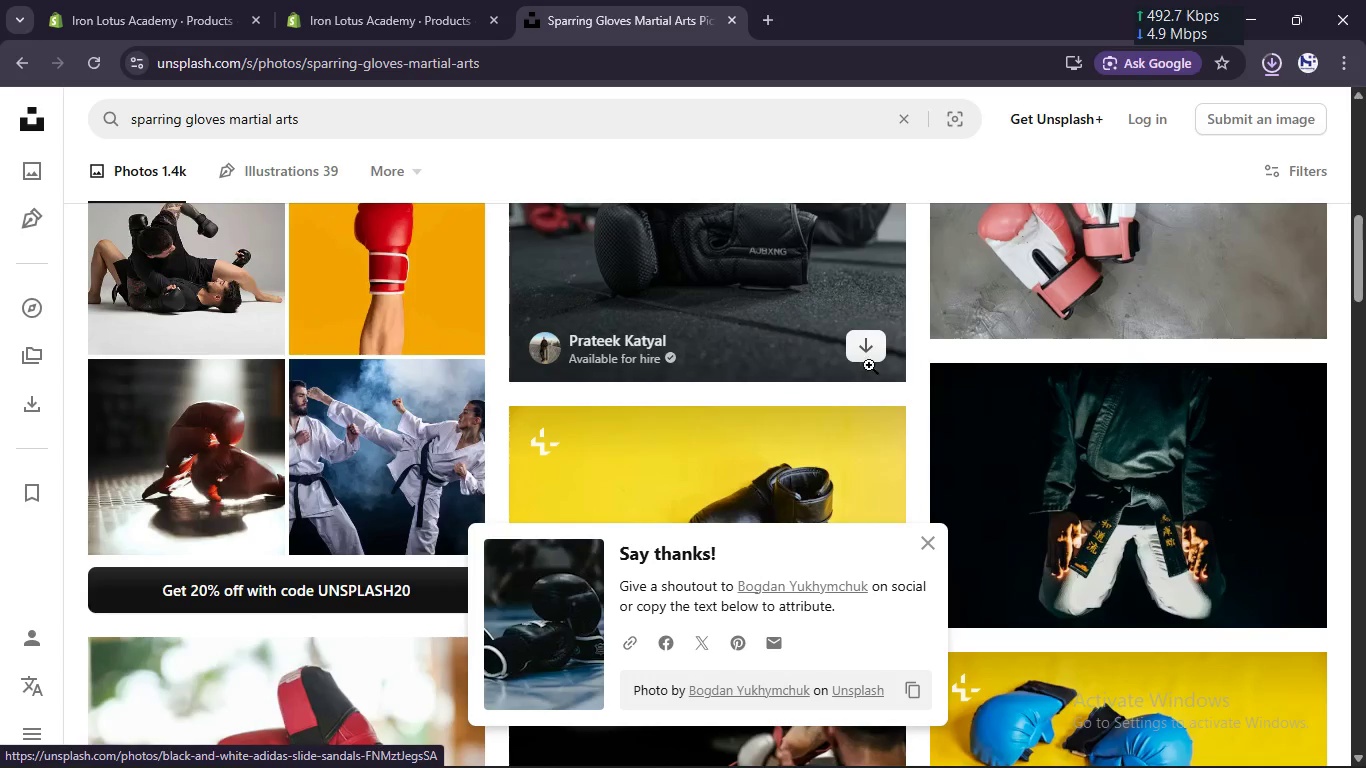 
left_click([872, 355])
 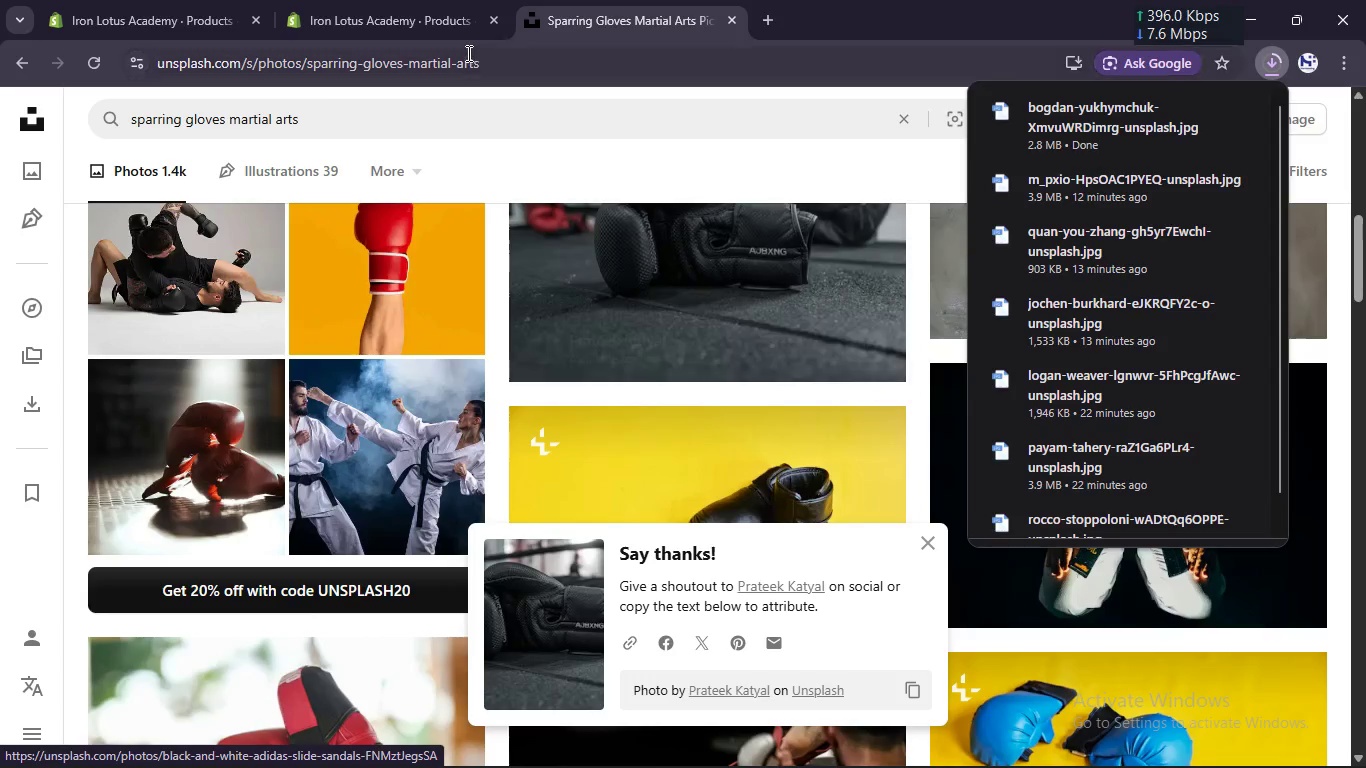 
left_click([181, 0])
 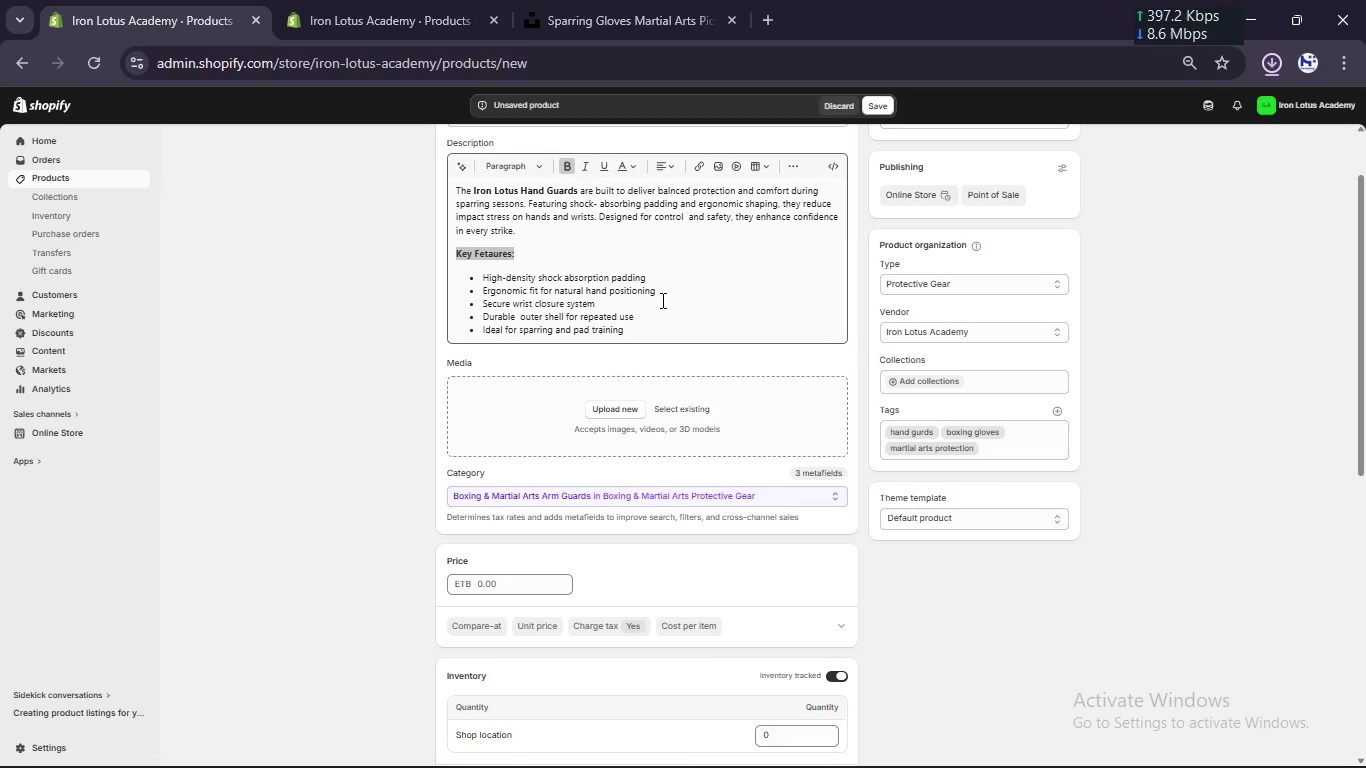 
scroll: coordinate [661, 300], scroll_direction: none, amount: 0.0
 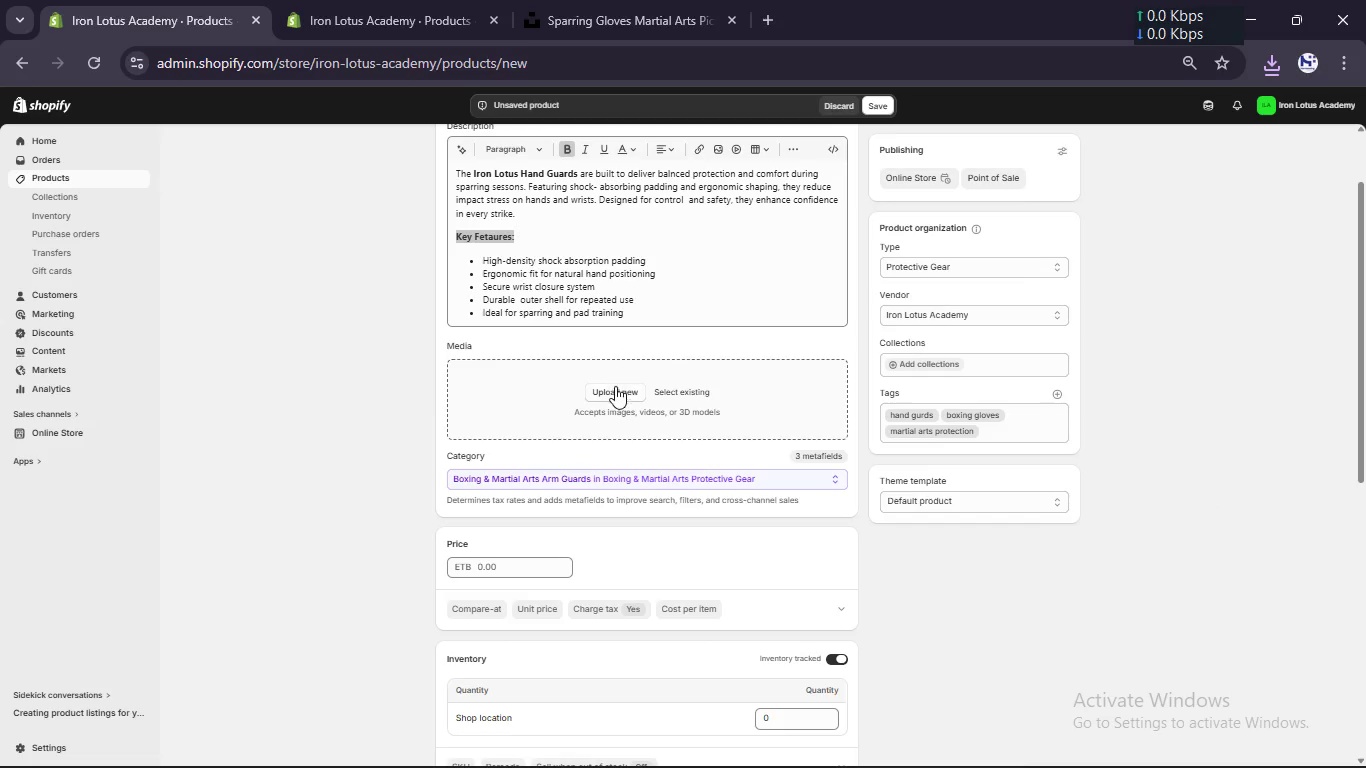 
left_click([615, 388])
 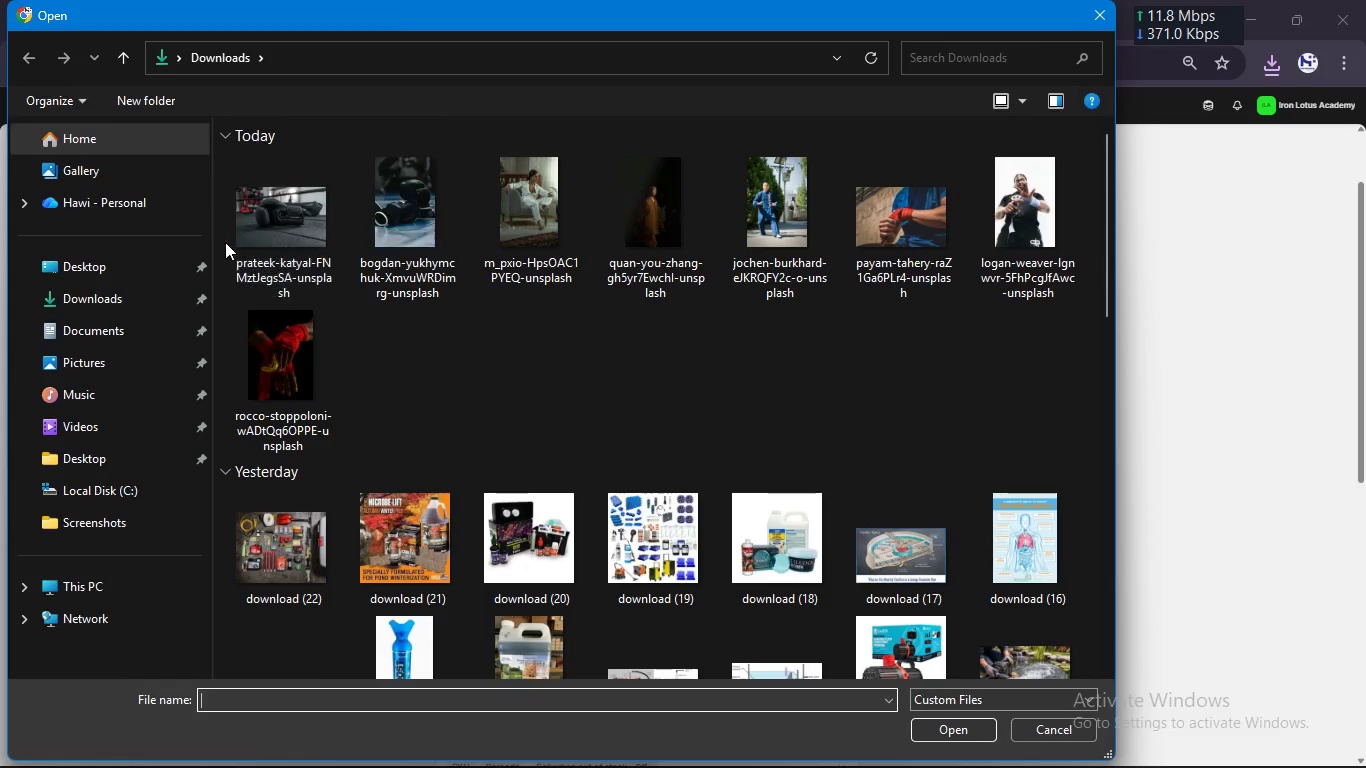 
left_click_drag(start_coordinate=[216, 242], to_coordinate=[395, 259])
 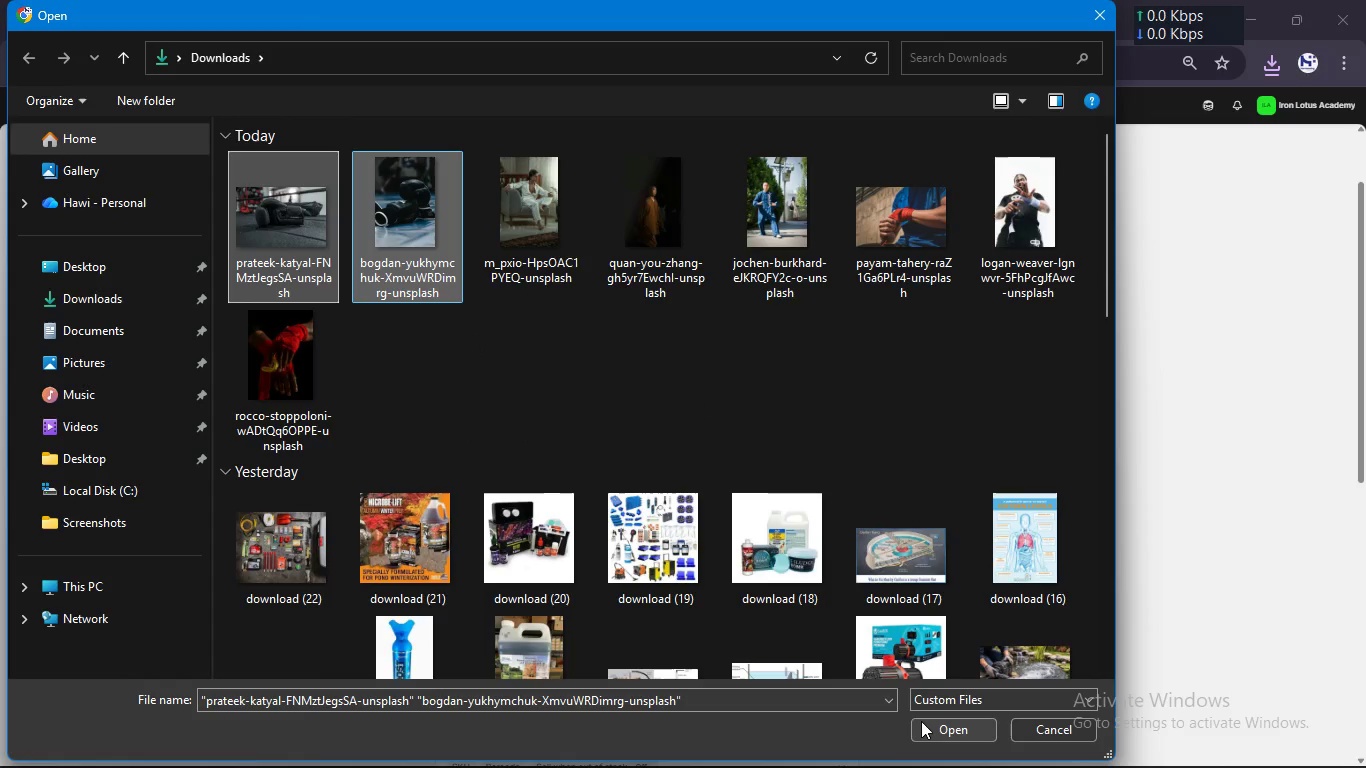 
left_click([927, 727])
 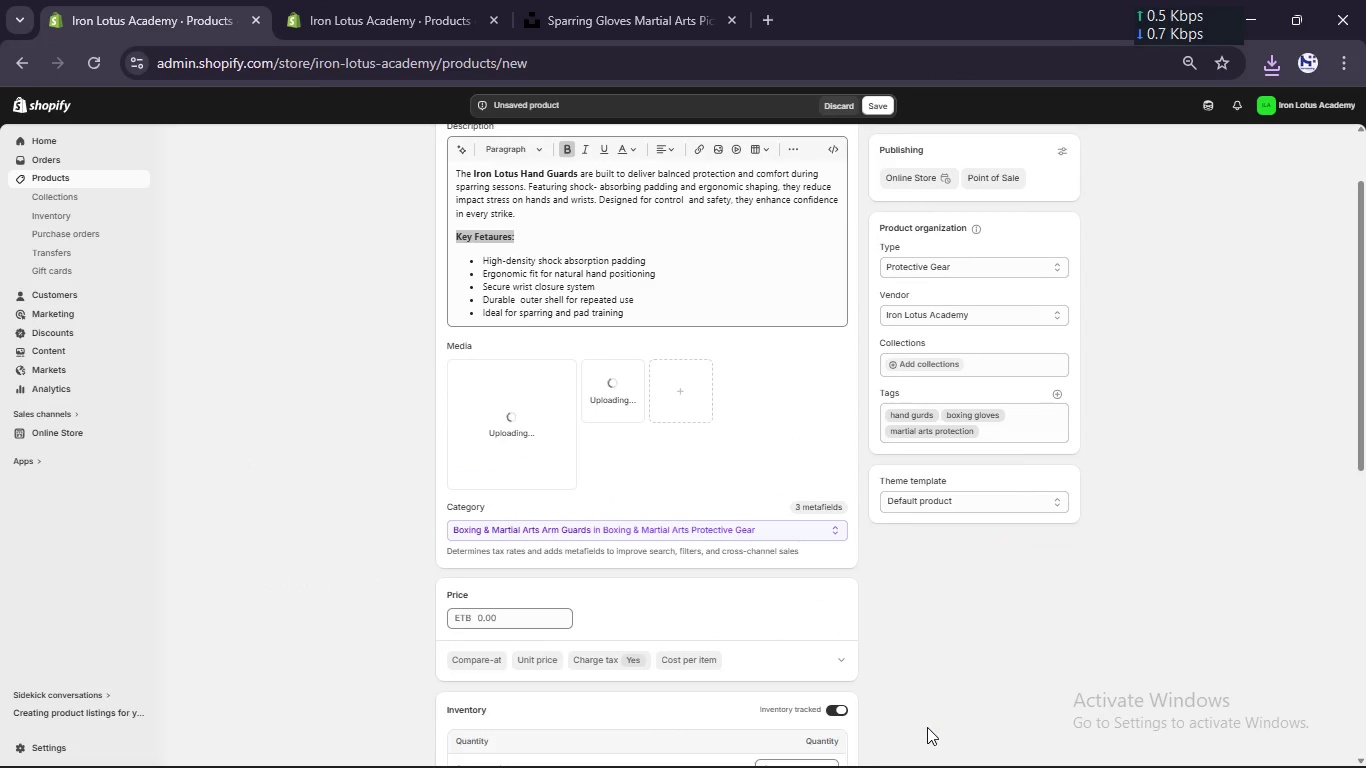 
scroll: coordinate [927, 727], scroll_direction: down, amount: 1.0
 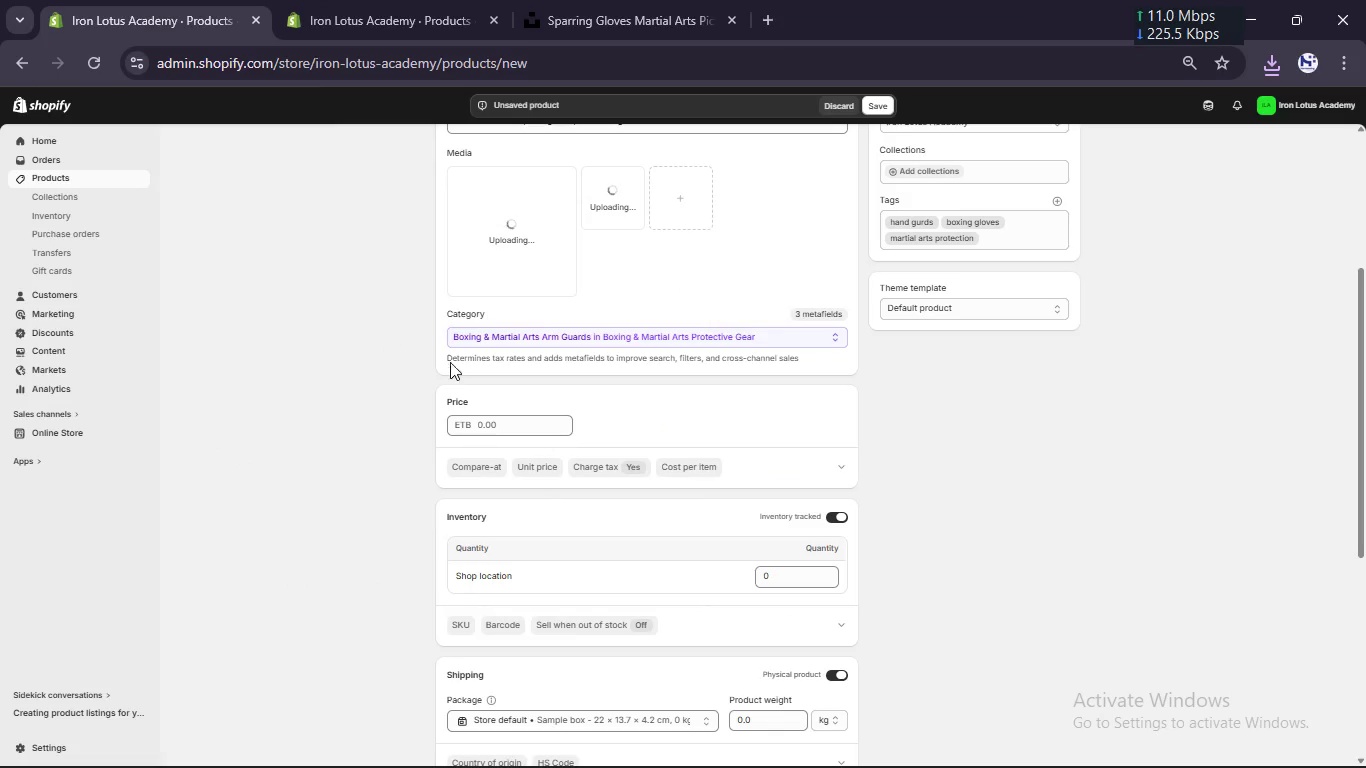 
left_click([480, 419])
 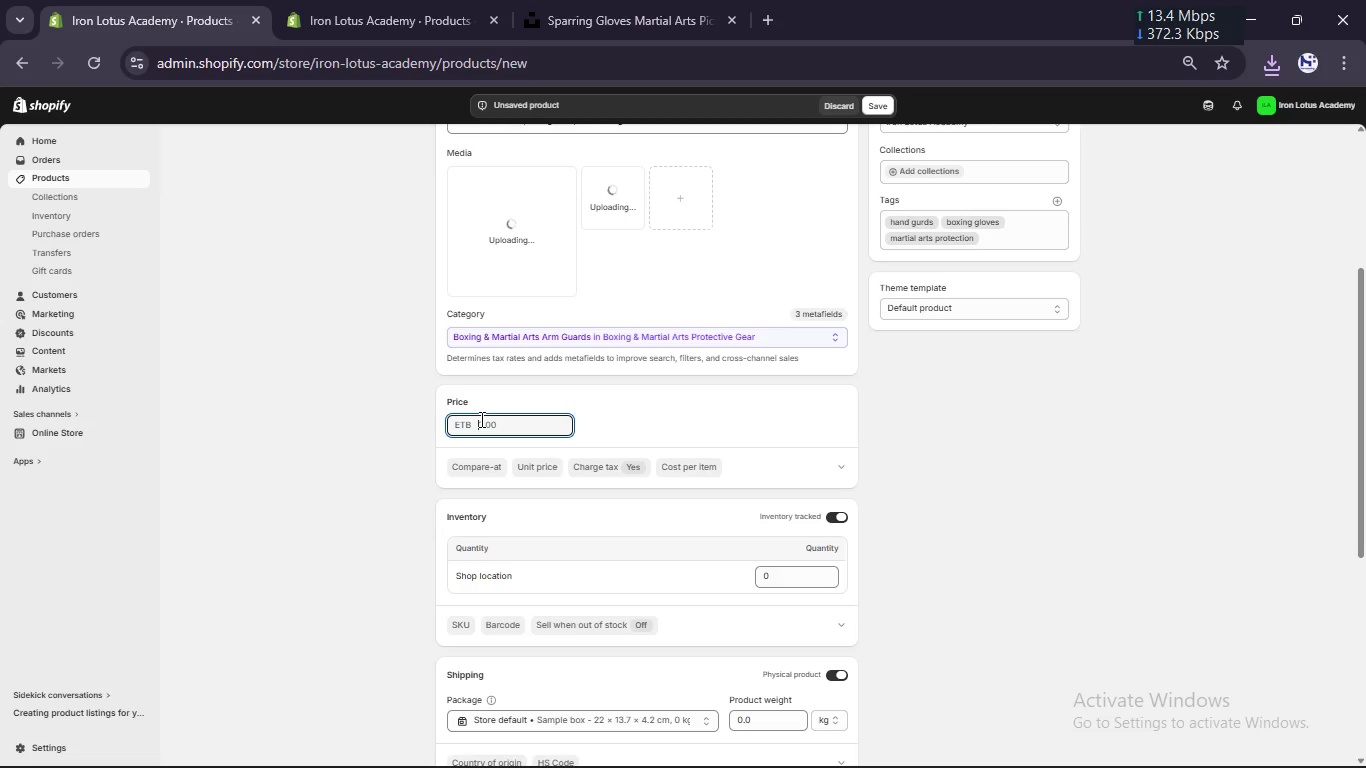 
key(Numpad4)
 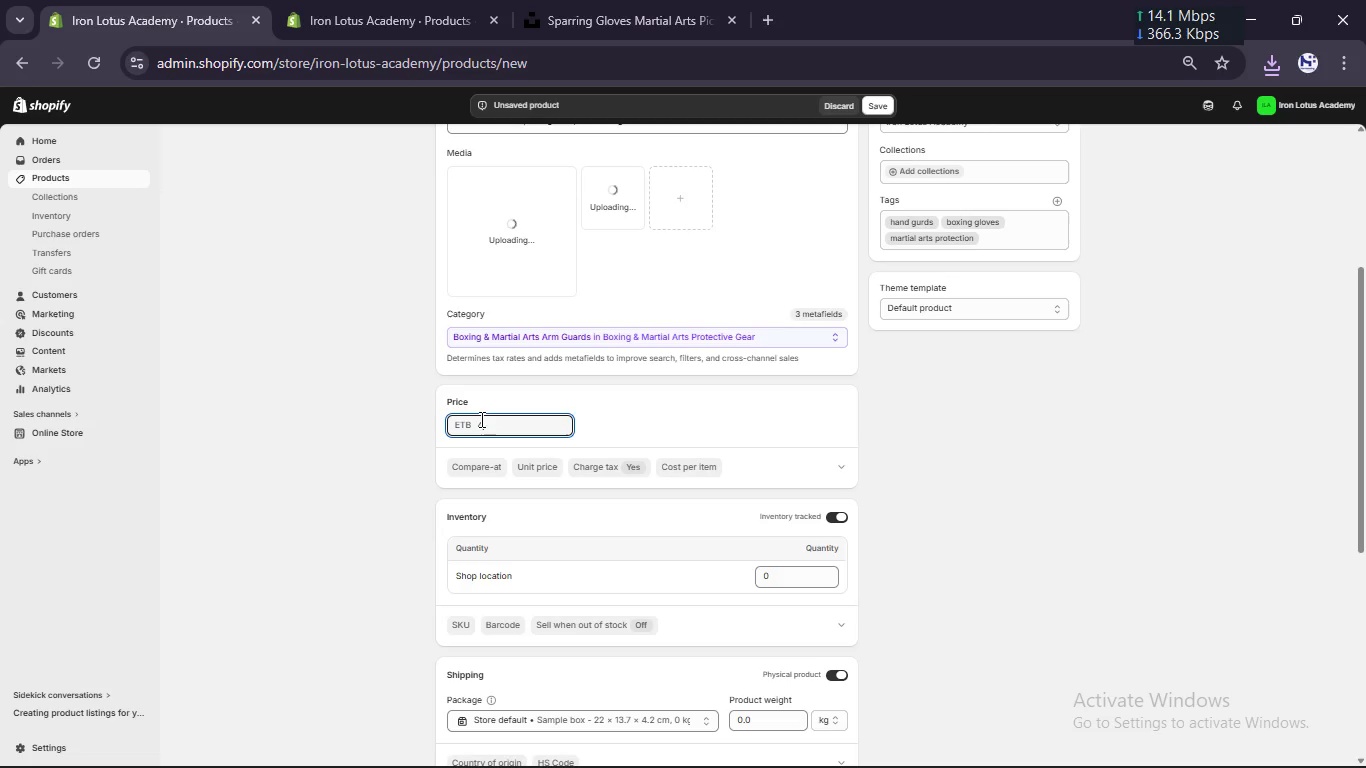 
key(Numpad9)
 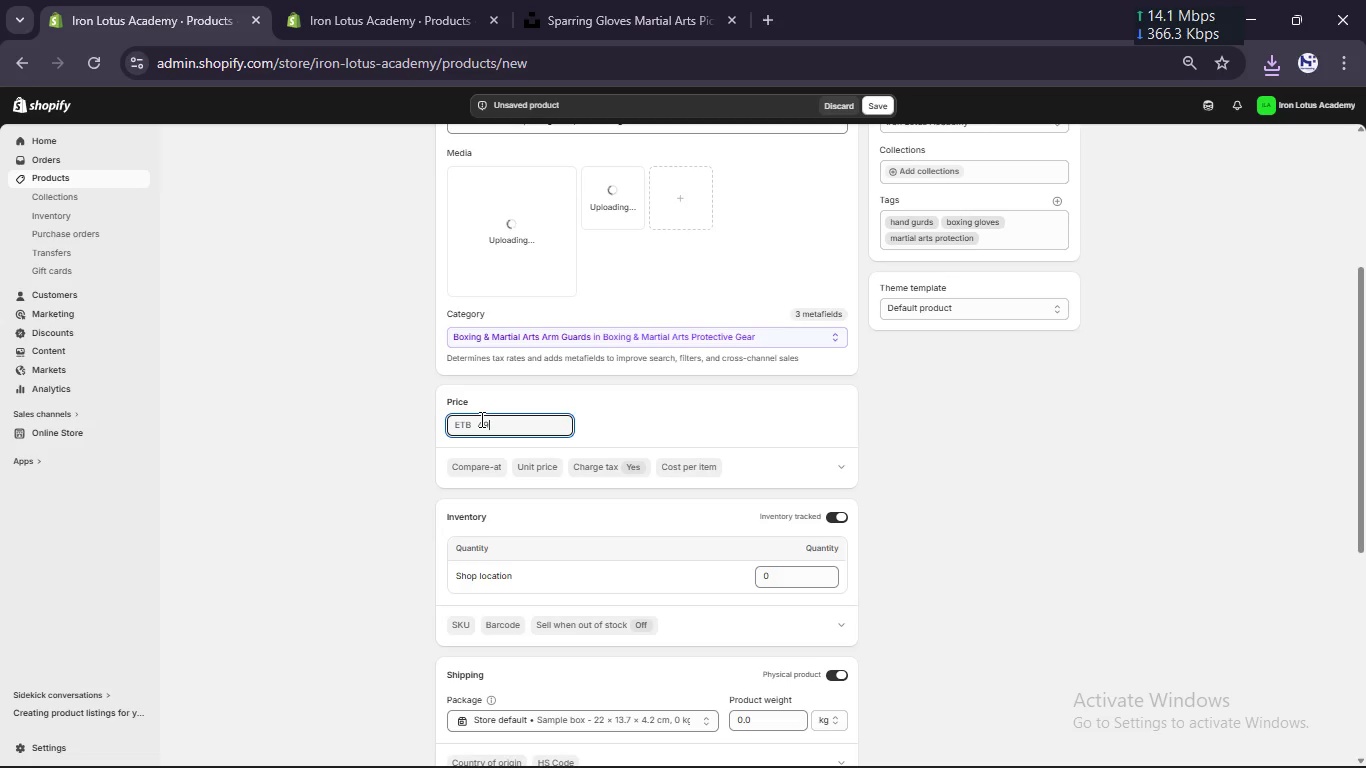 
key(NumpadDecimal)
 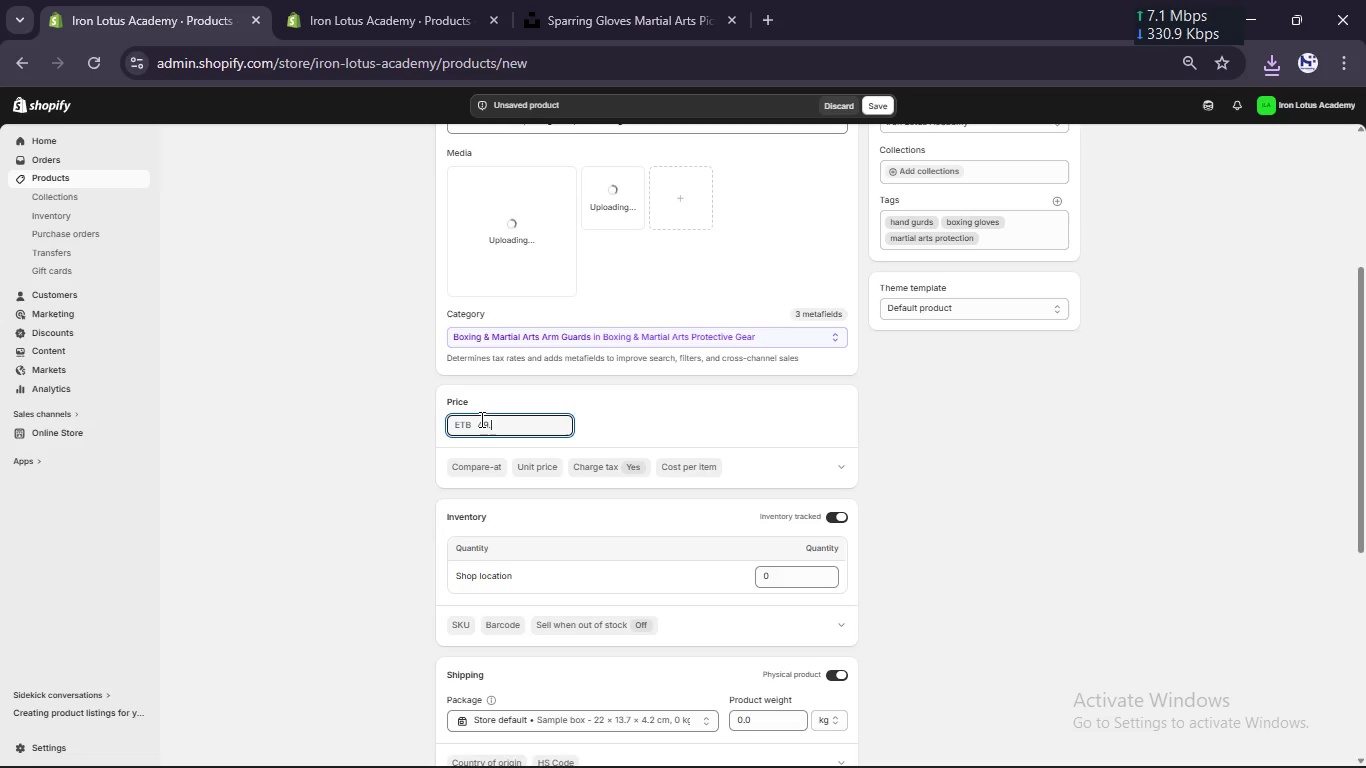 
key(Numpad9)
 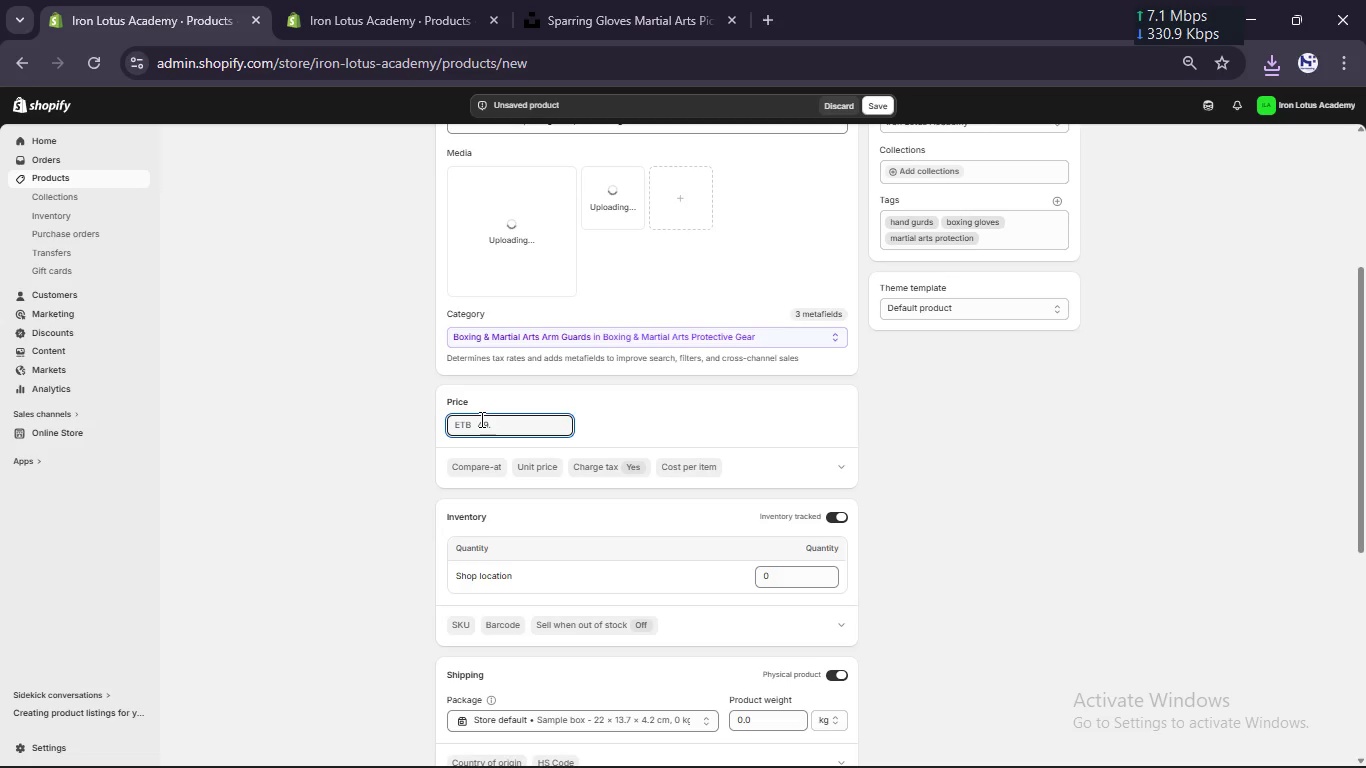 
key(Numpad9)
 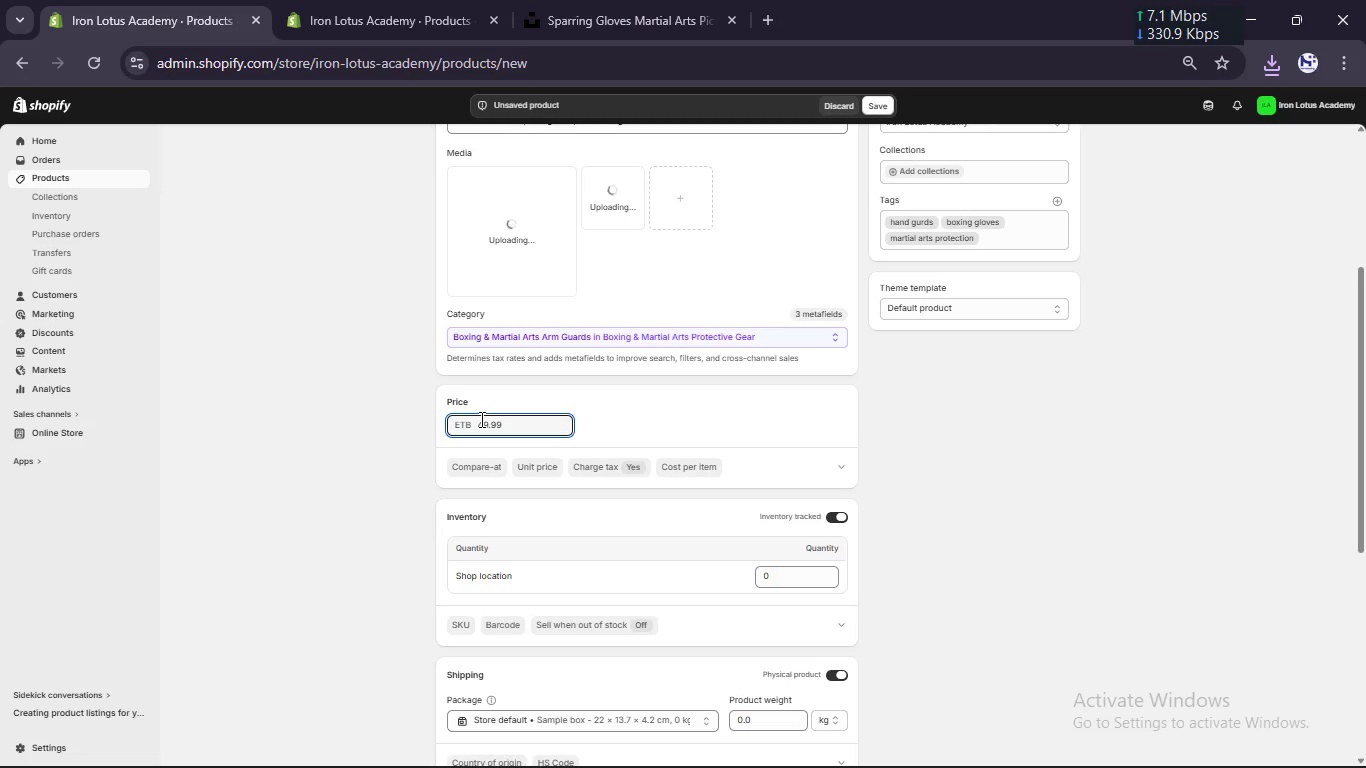 
scroll: coordinate [480, 419], scroll_direction: down, amount: 1.0
 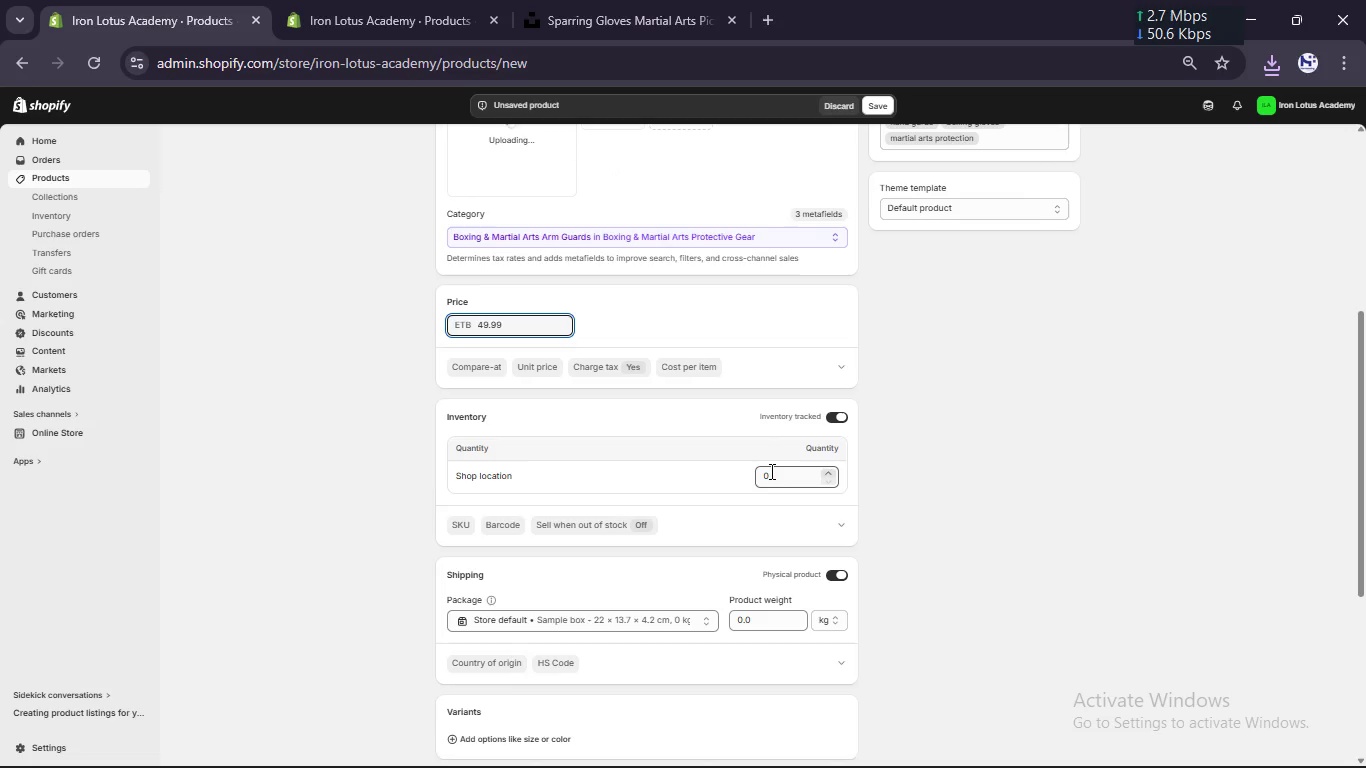 
left_click([770, 474])
 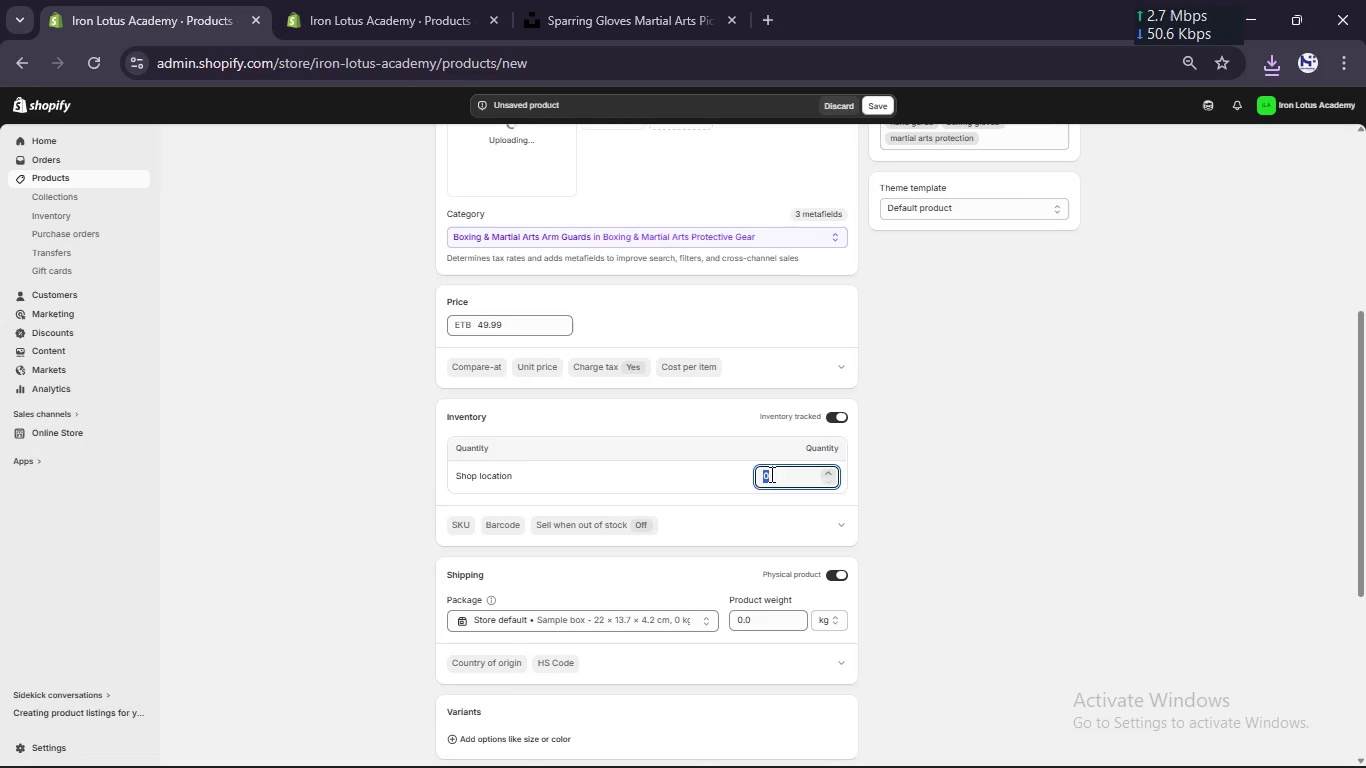 
key(Numpad1)
 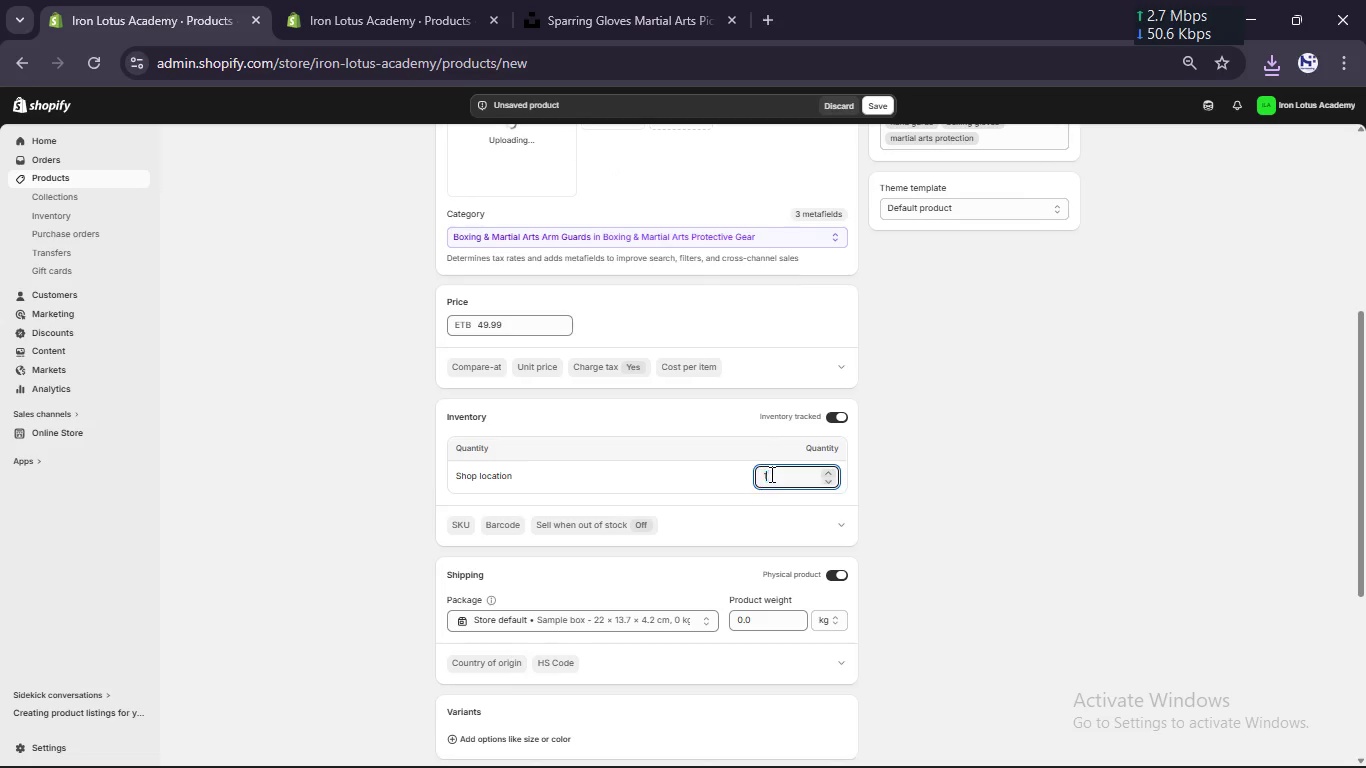 
key(Numpad0)
 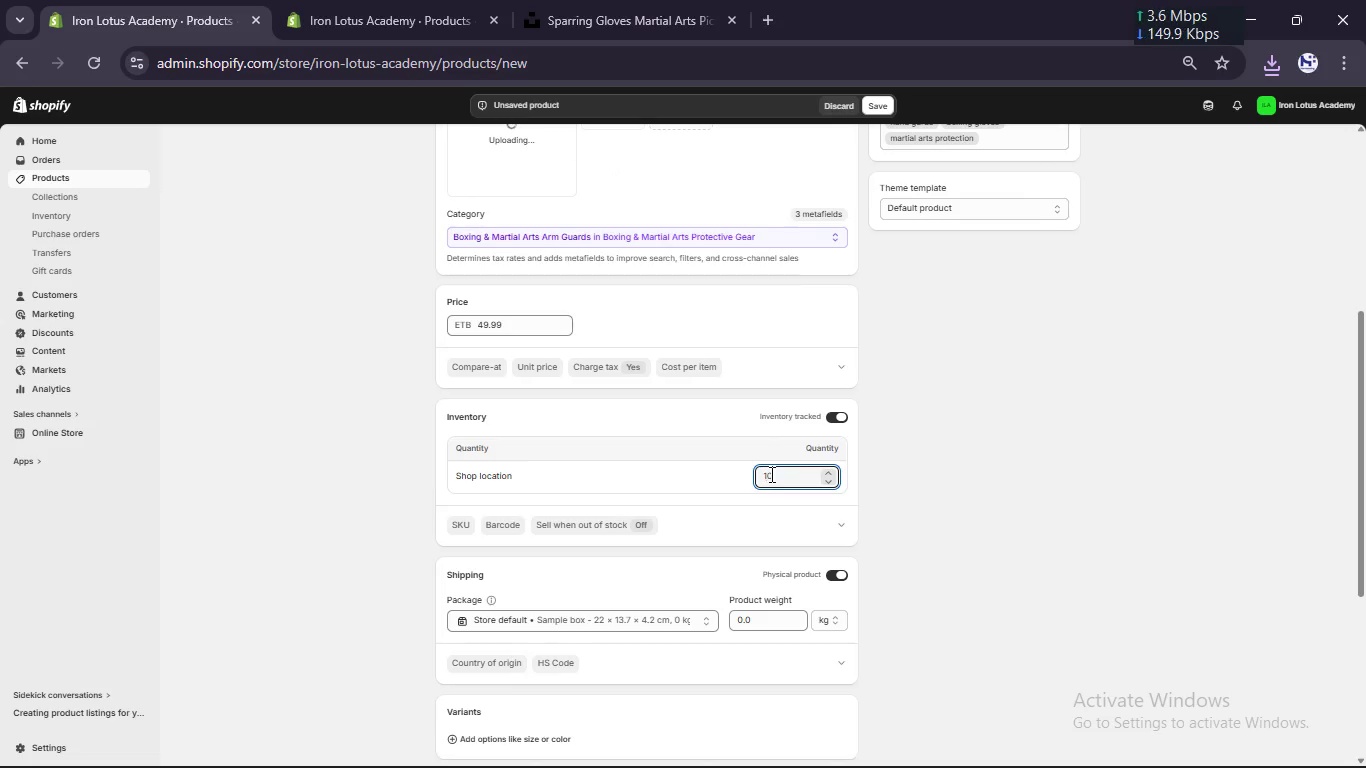 
key(Numpad0)
 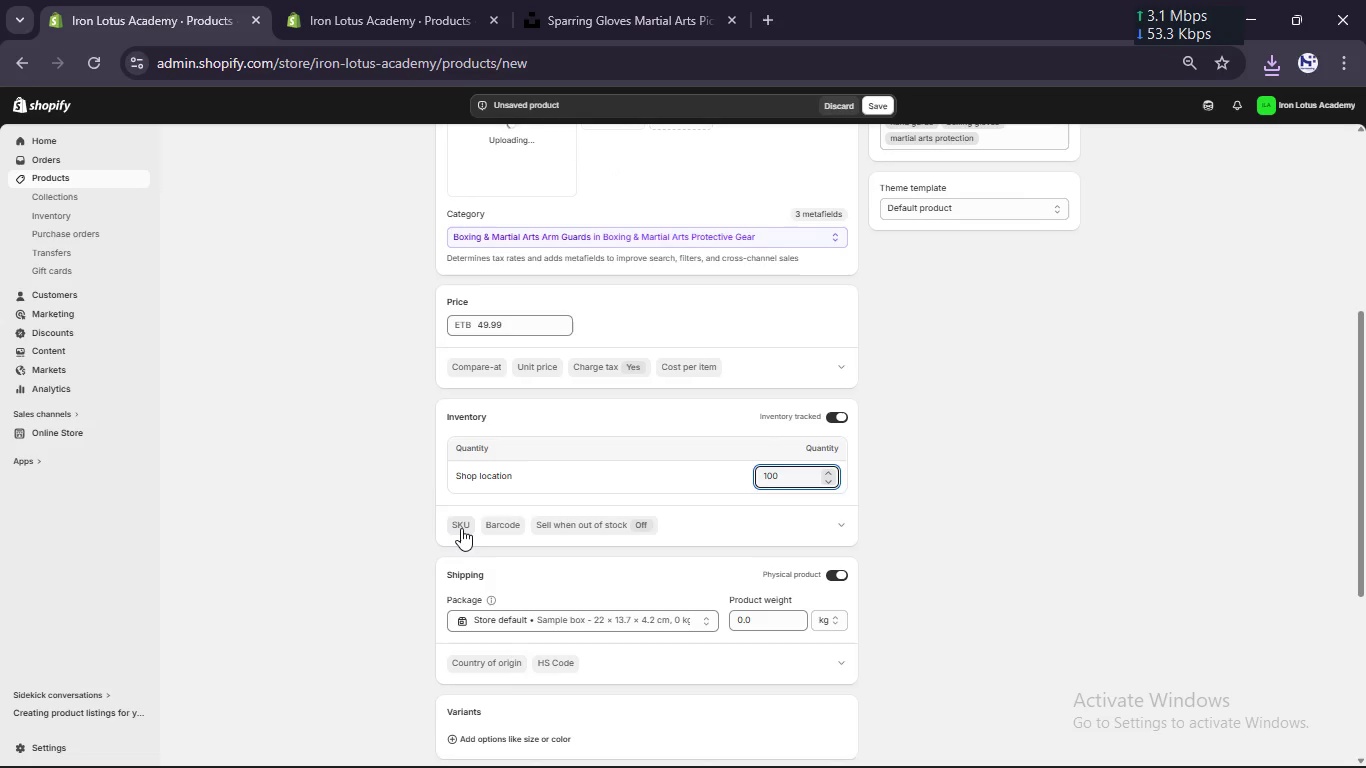 
left_click([457, 526])
 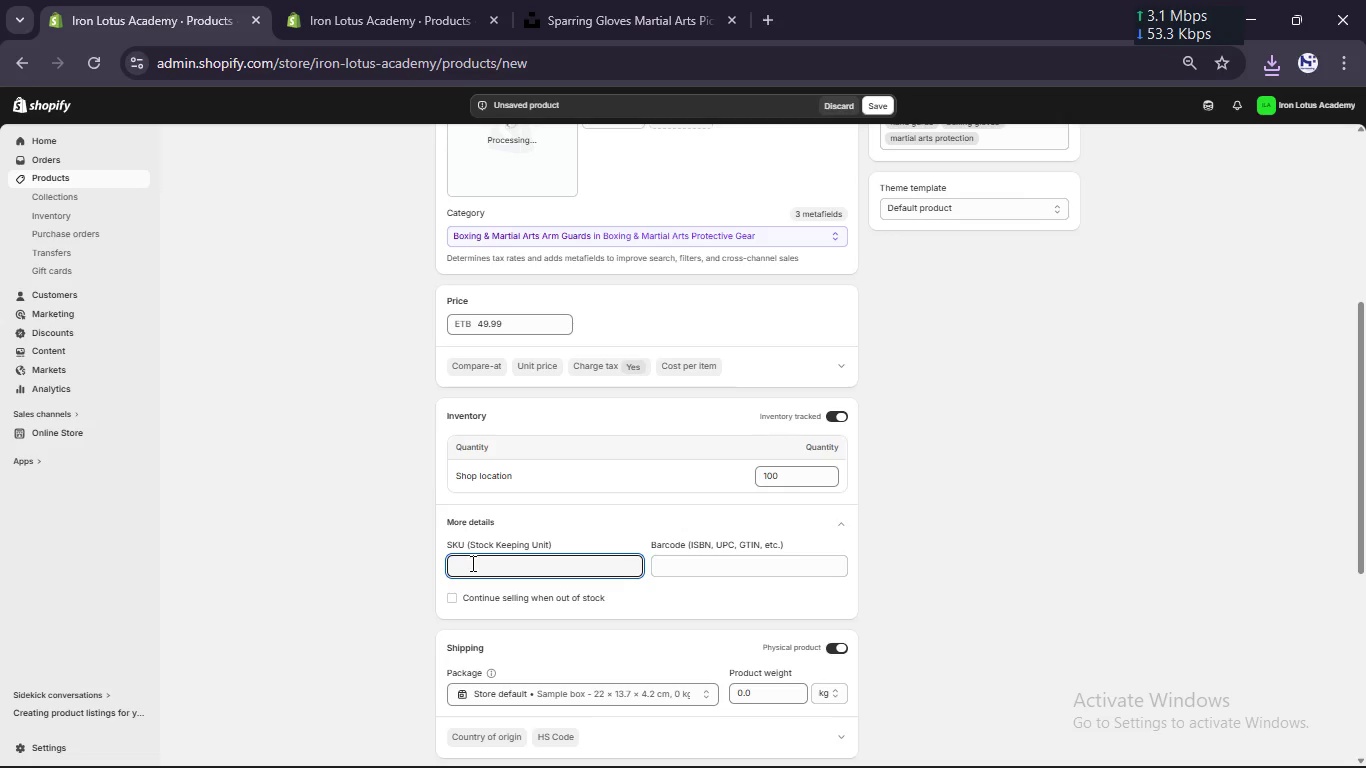 
type(IL0)
key(Backspace)
type(-EARTH-003)
 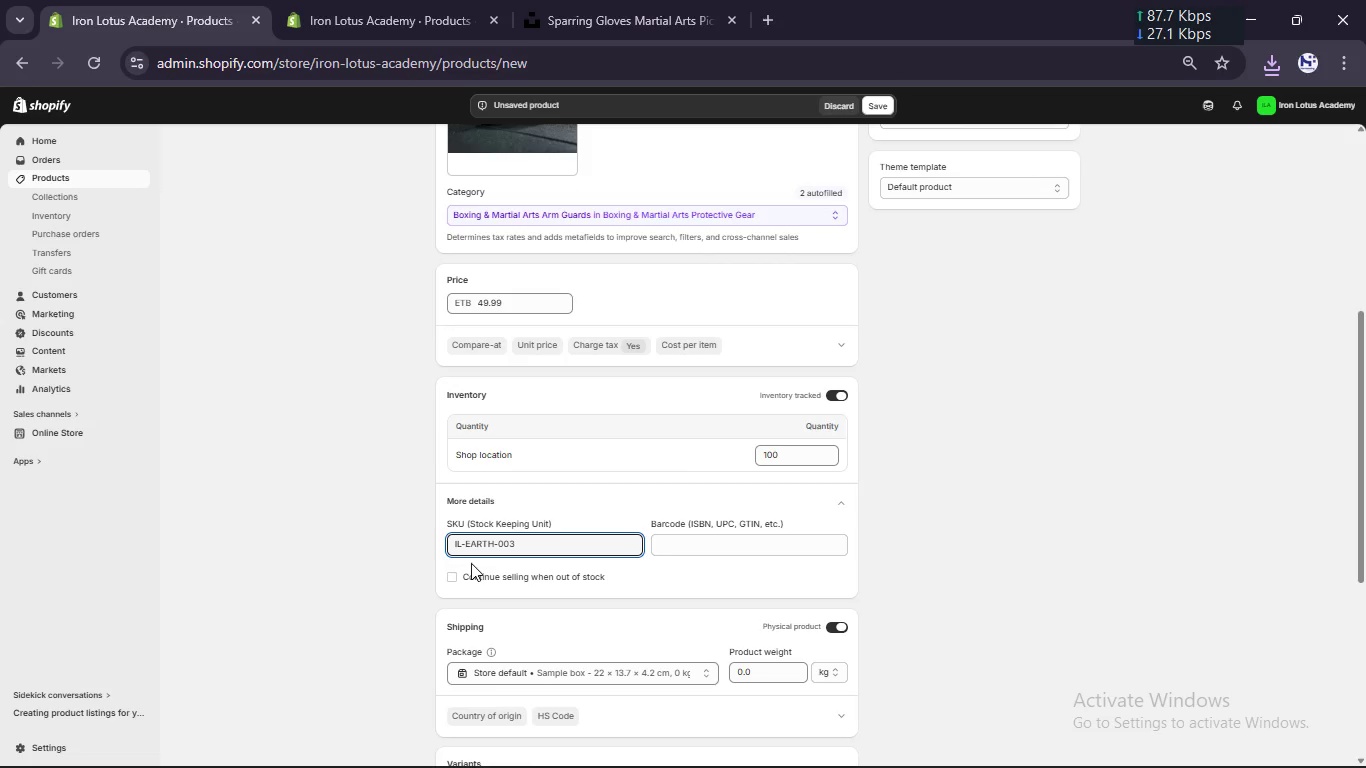 
left_click([472, 572])
 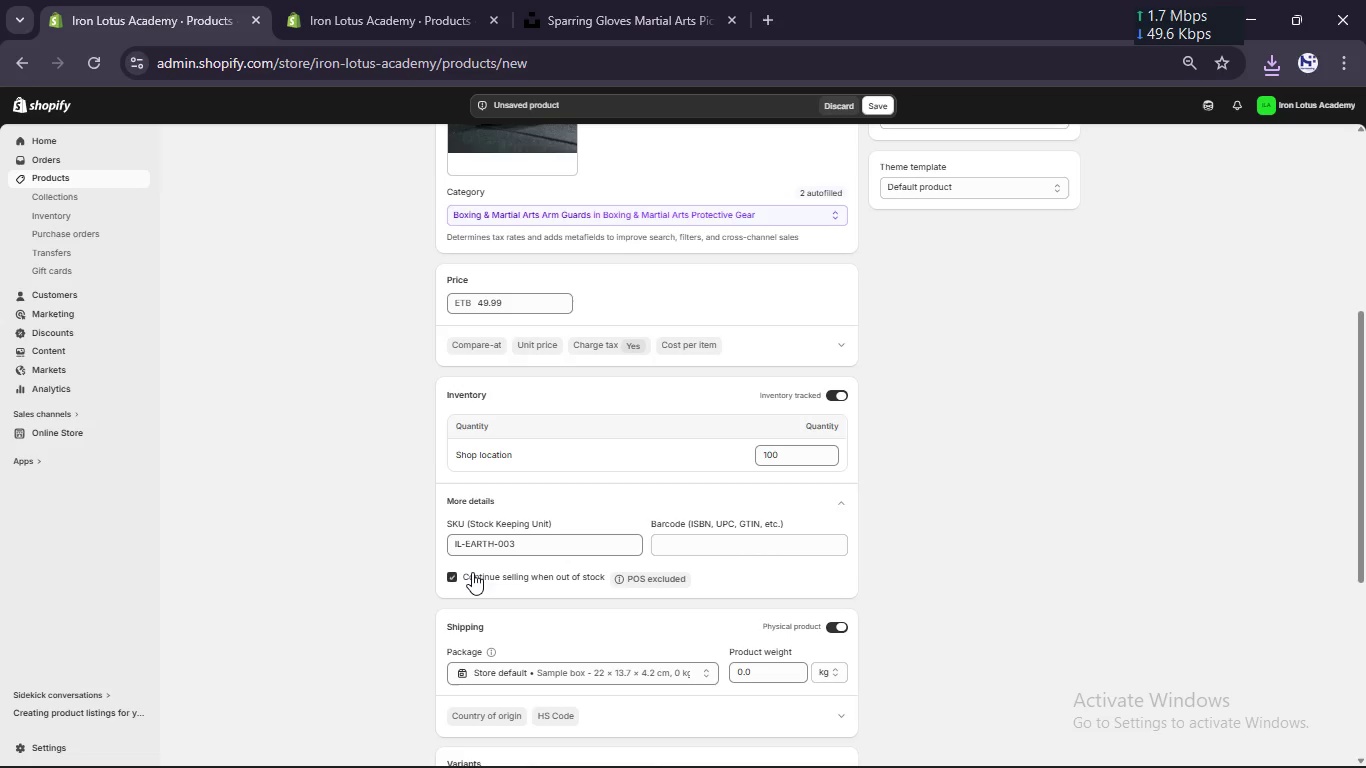 
scroll: coordinate [472, 572], scroll_direction: down, amount: 1.0
 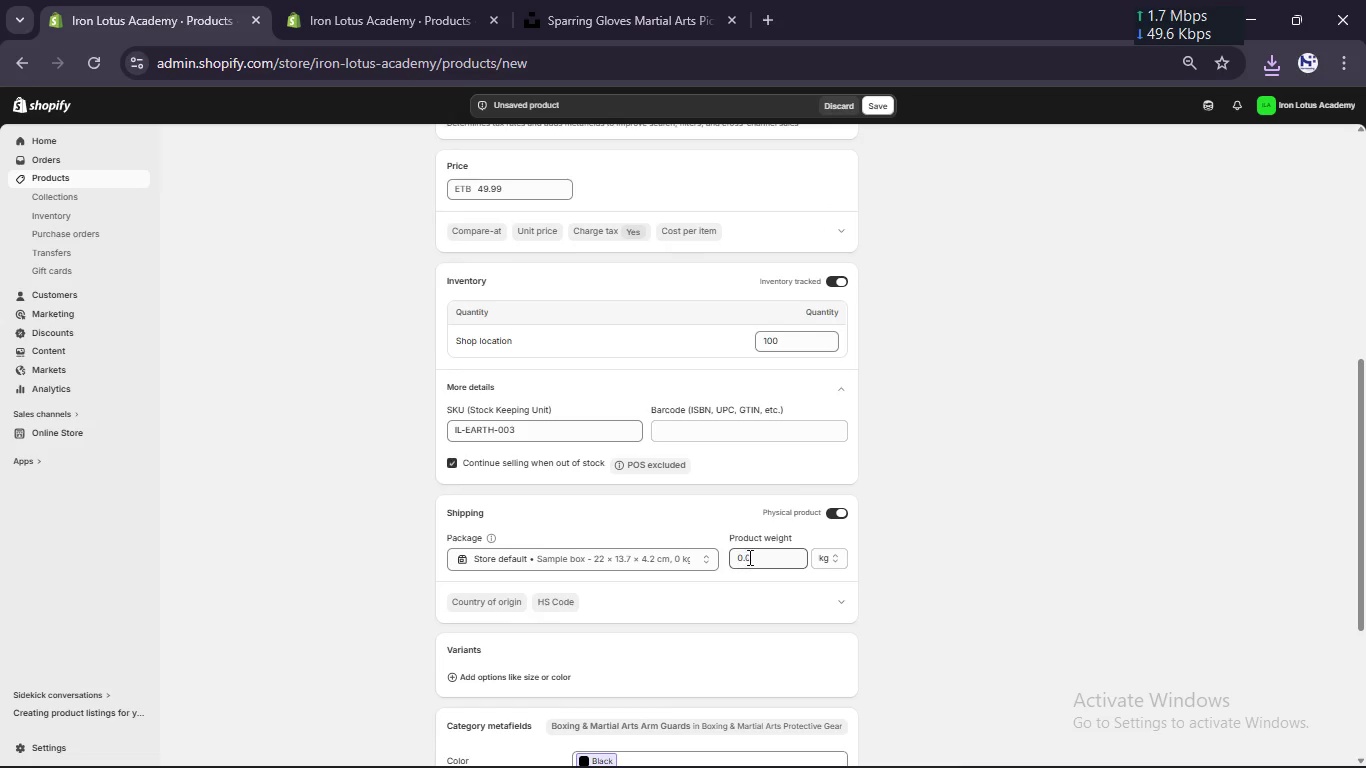 
left_click([748, 557])
 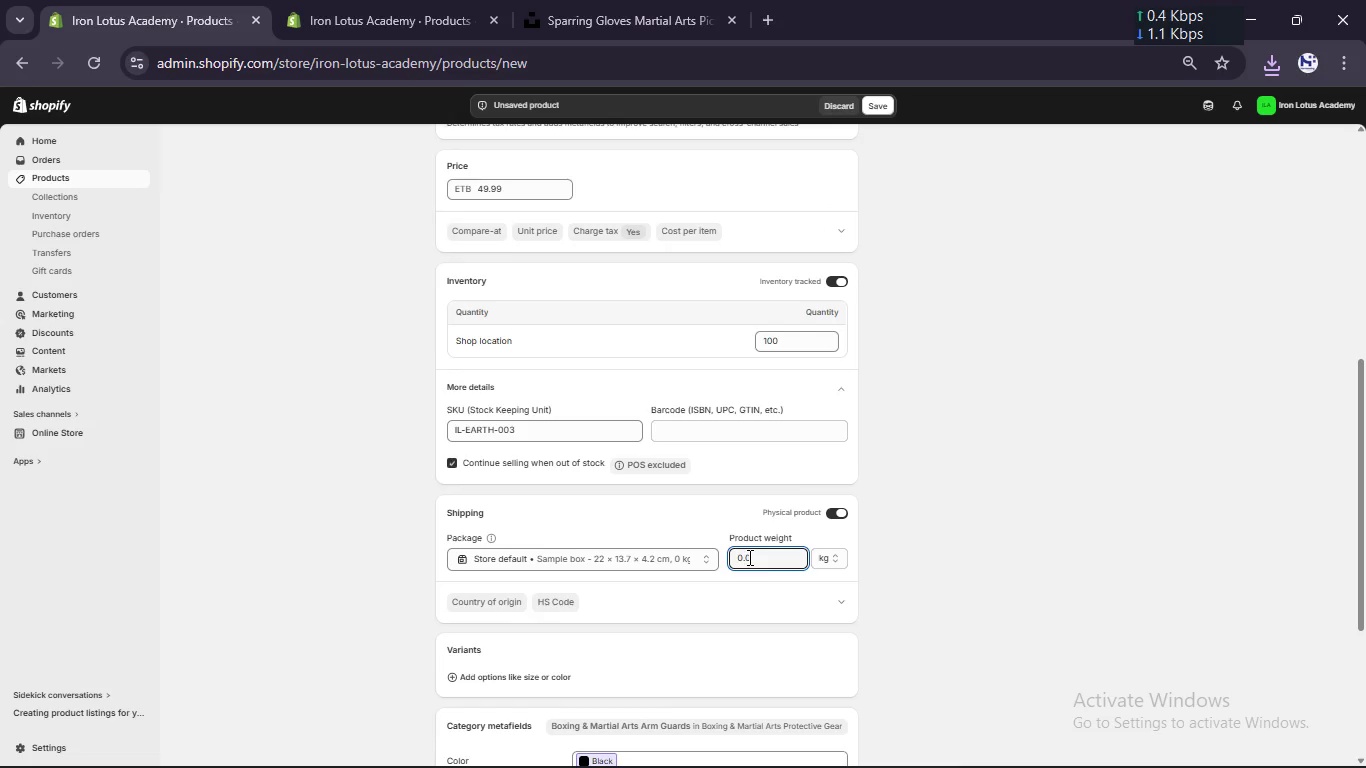 
key(Backspace)
 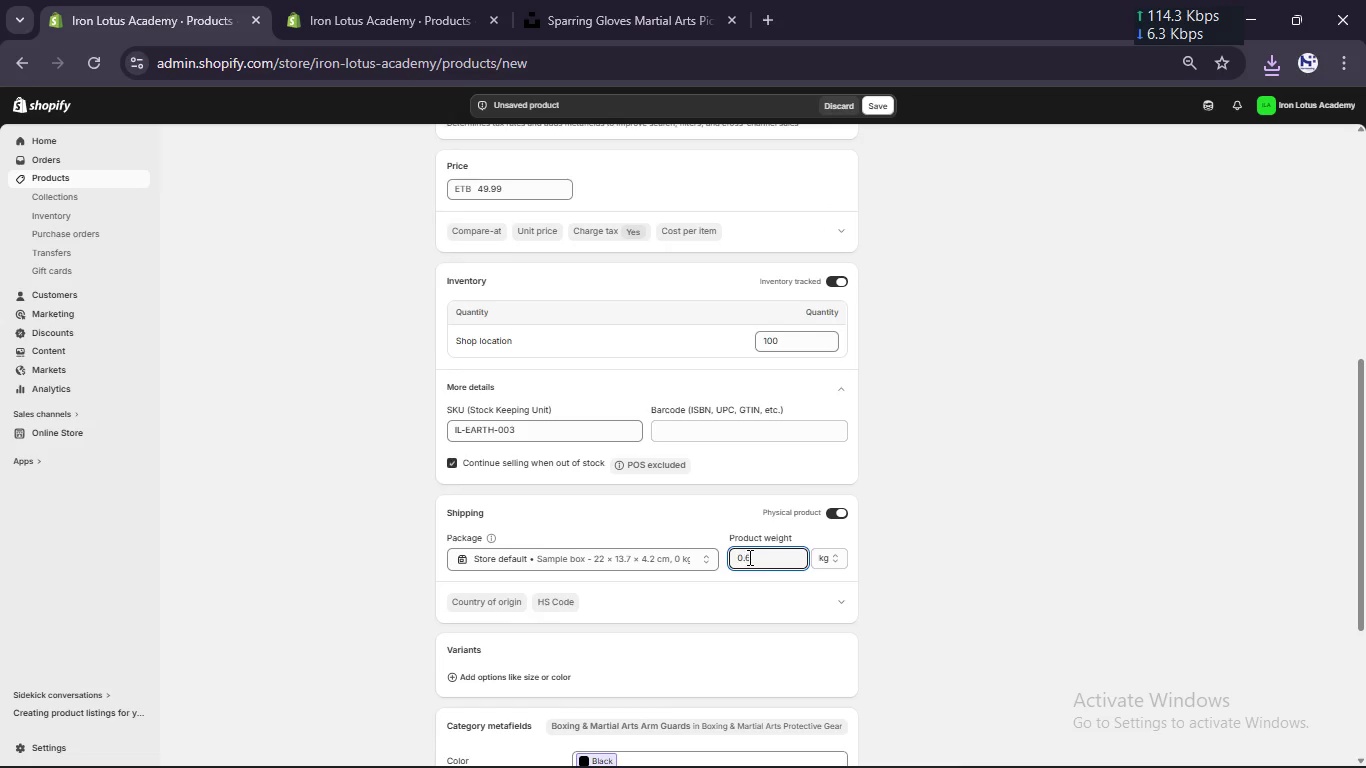 
key(Numpad6)
 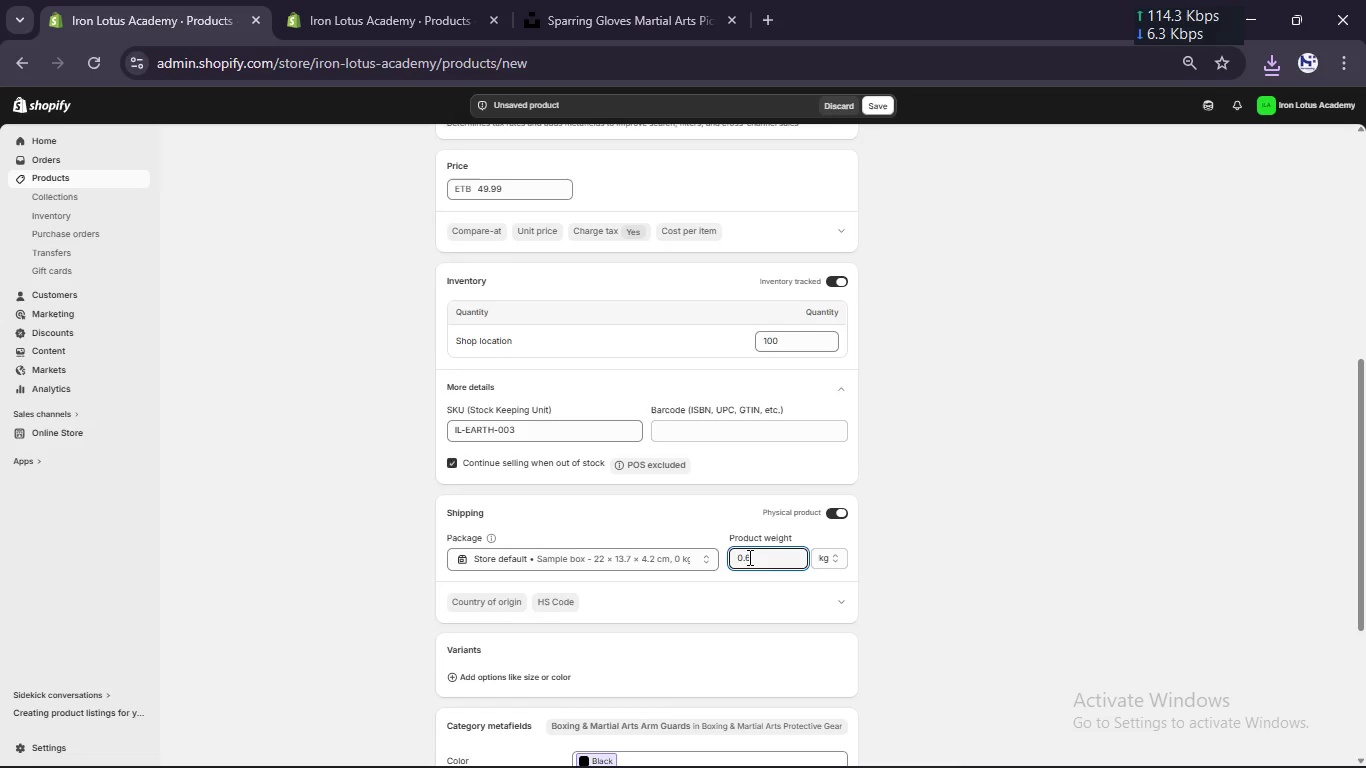 
scroll: coordinate [576, 521], scroll_direction: down, amount: 4.0
 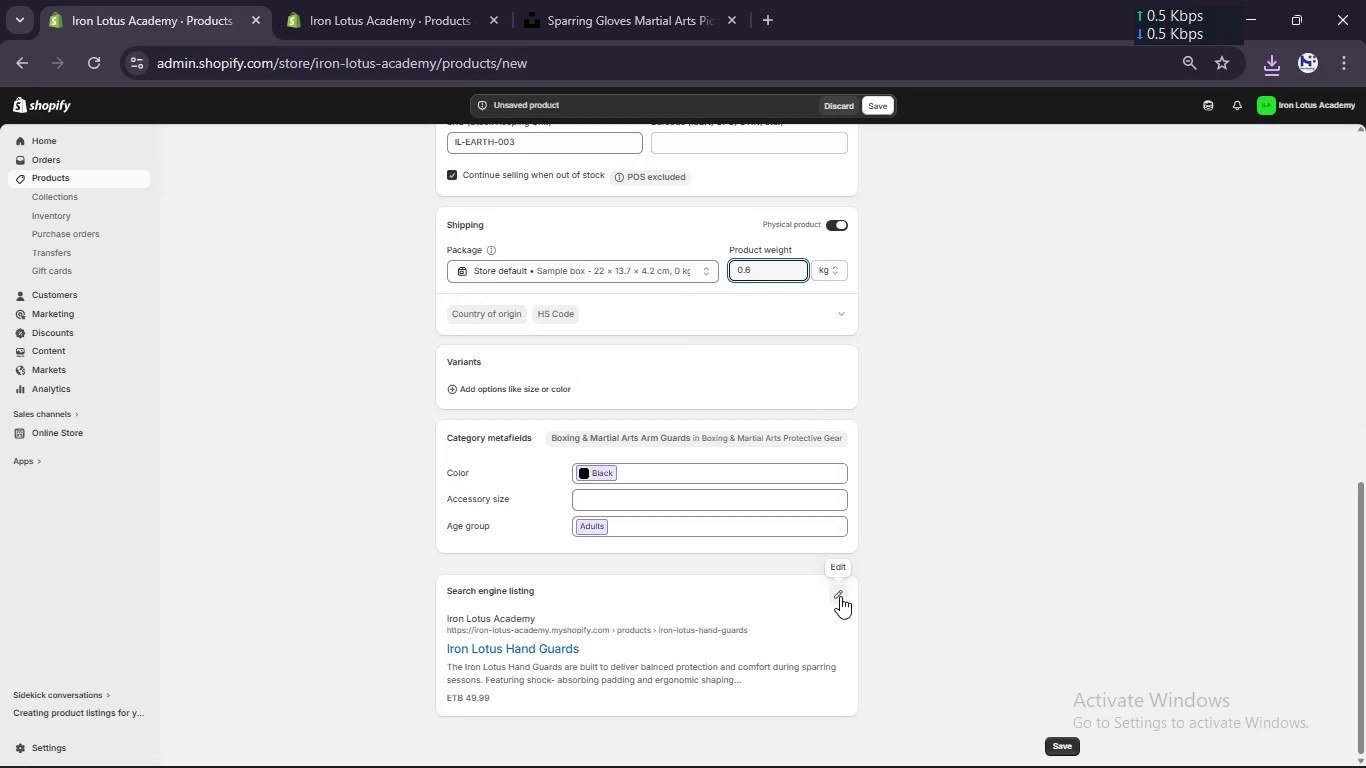 
left_click([840, 596])
 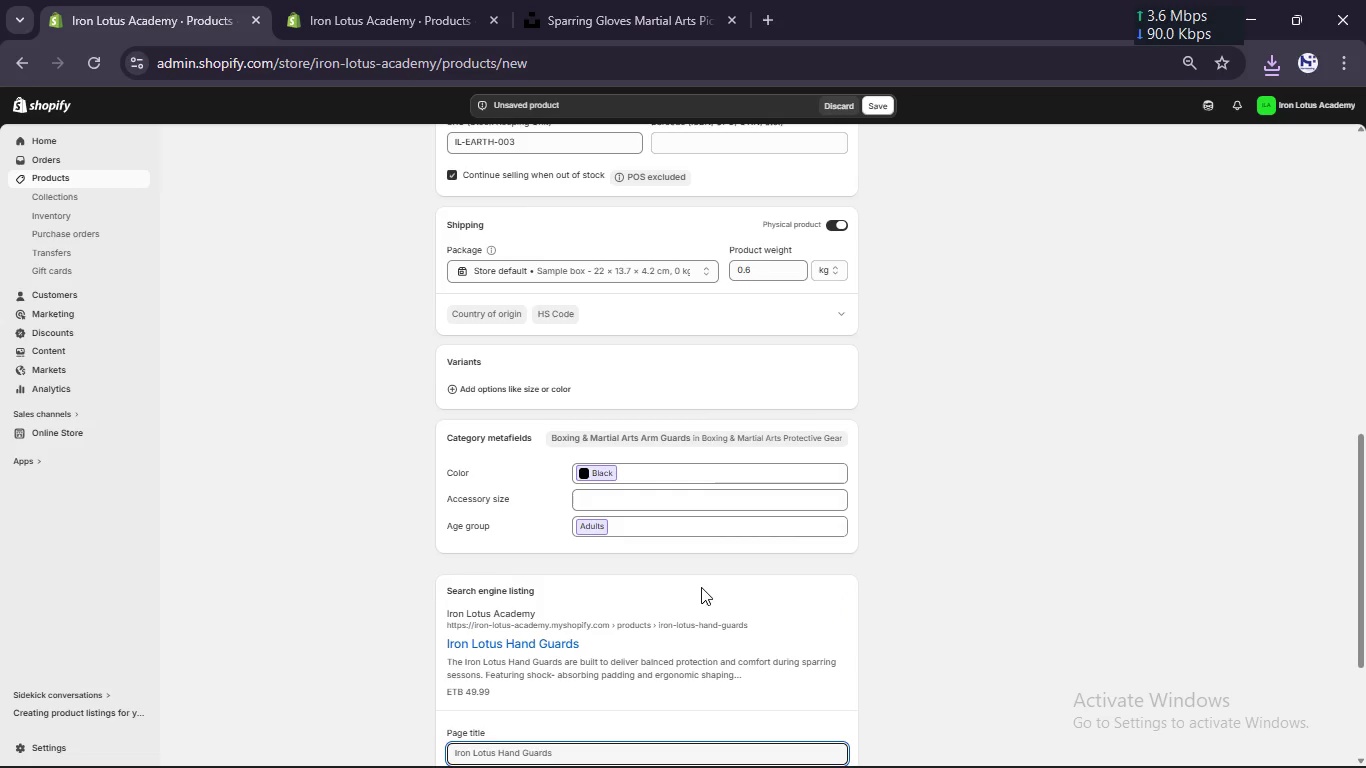 
scroll: coordinate [701, 587], scroll_direction: down, amount: 3.0
 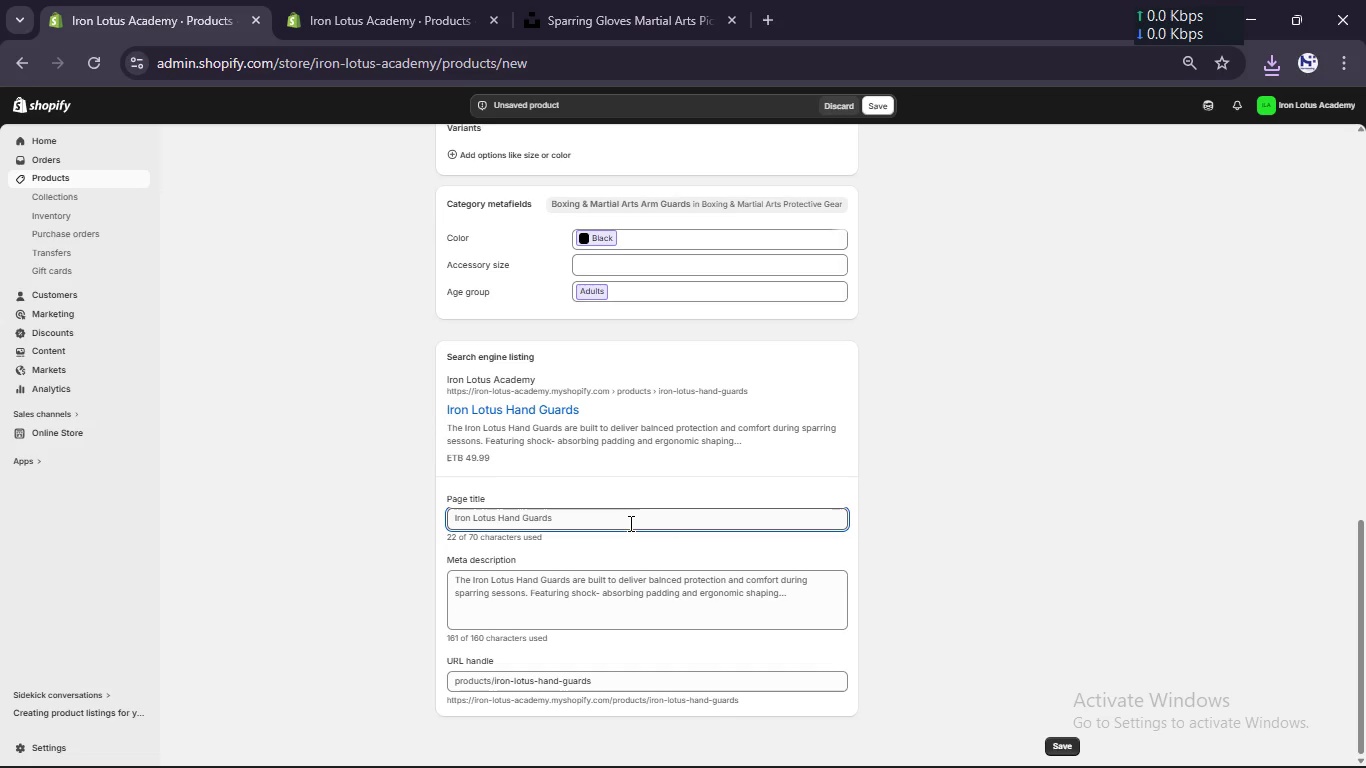 
left_click([629, 524])
 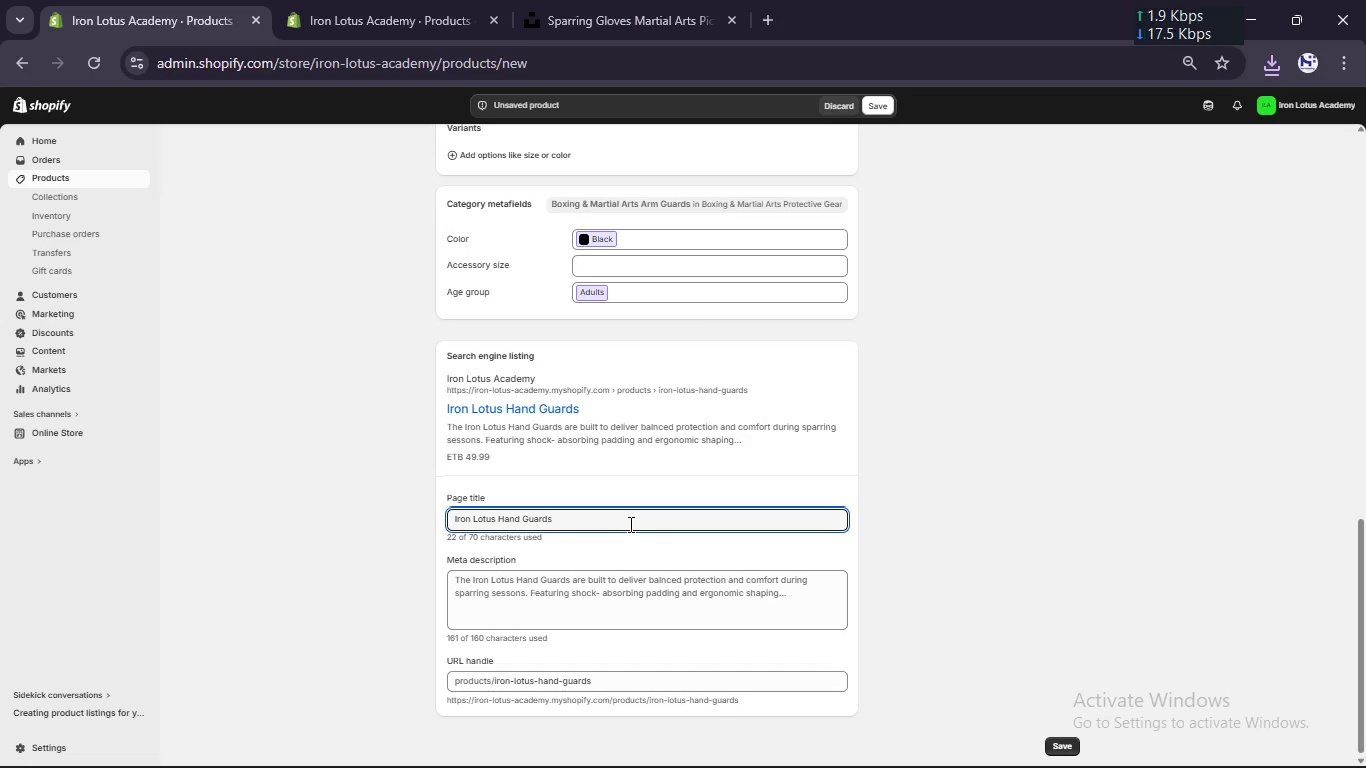 
type( [Break] Combat Protection Gear)
 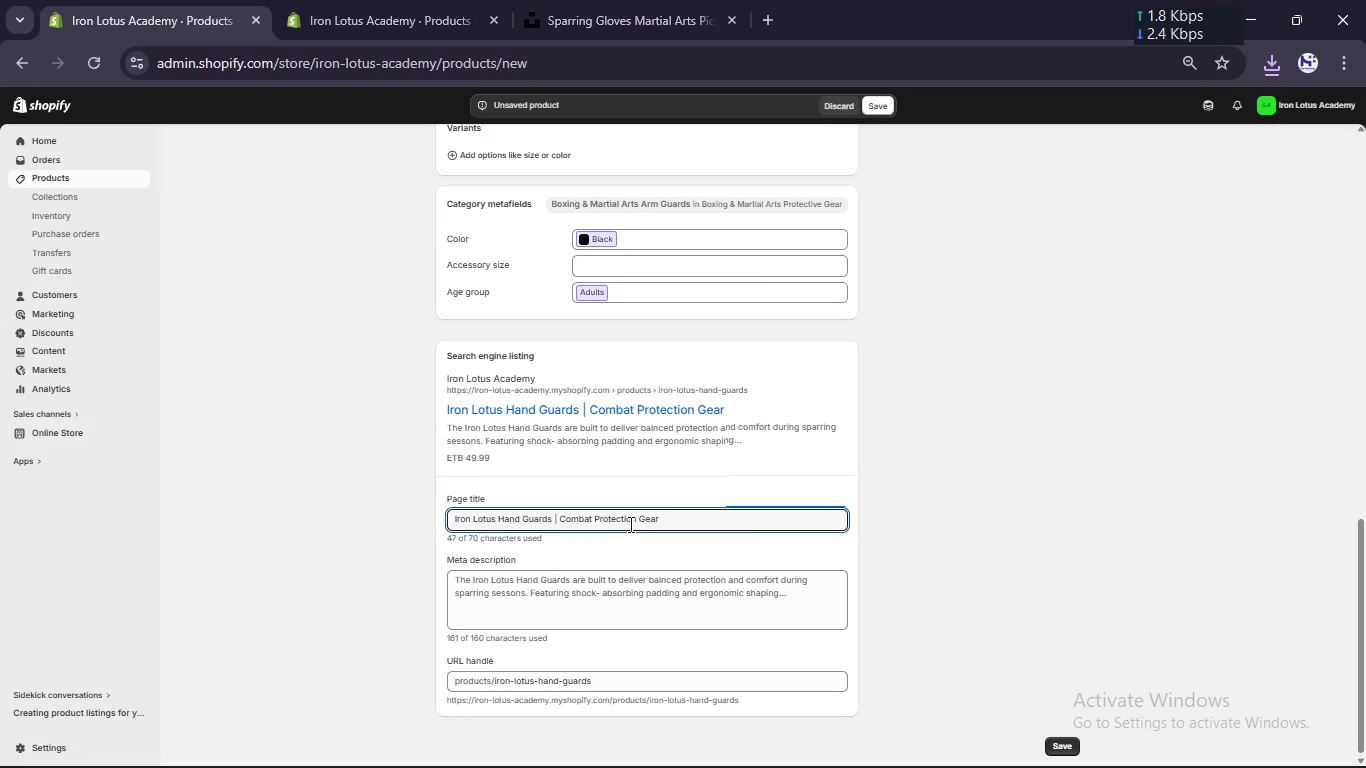 
left_click([618, 585])
 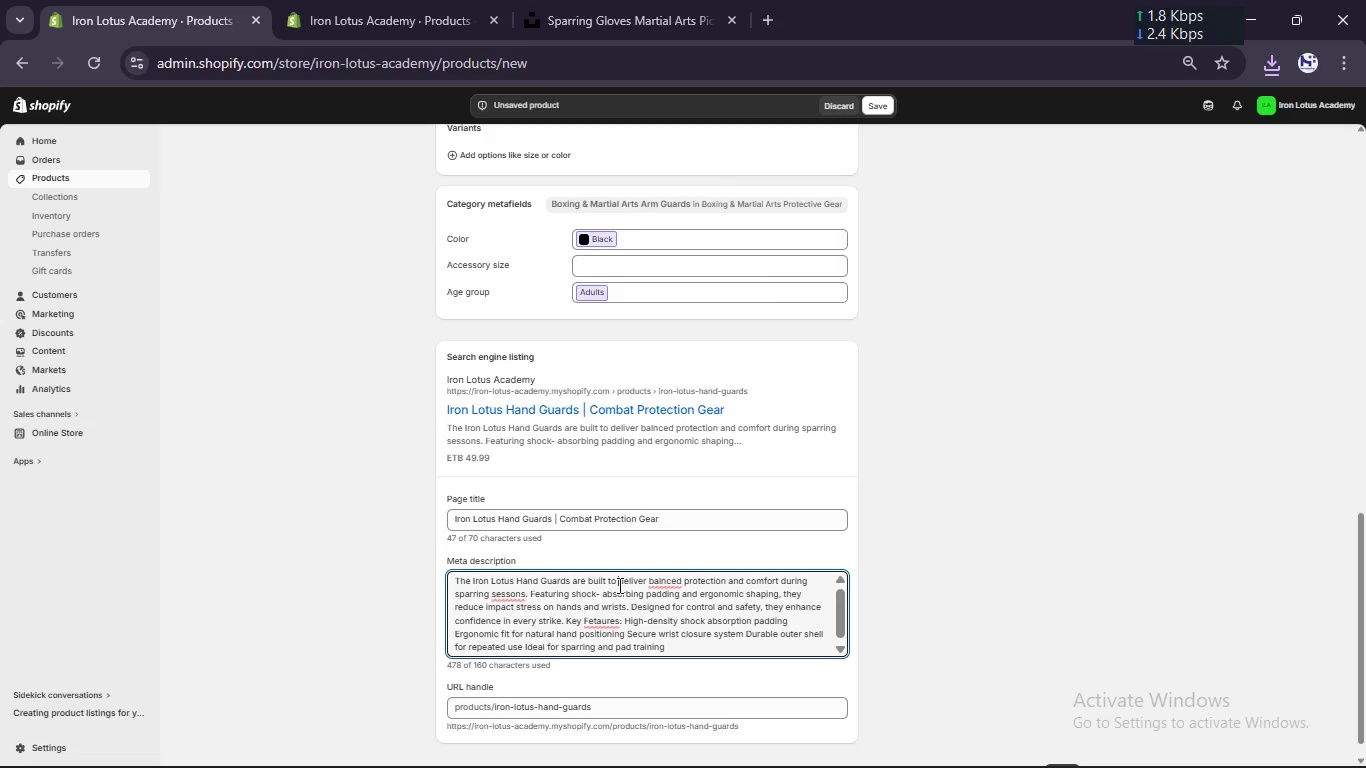 
key(Control+A)
 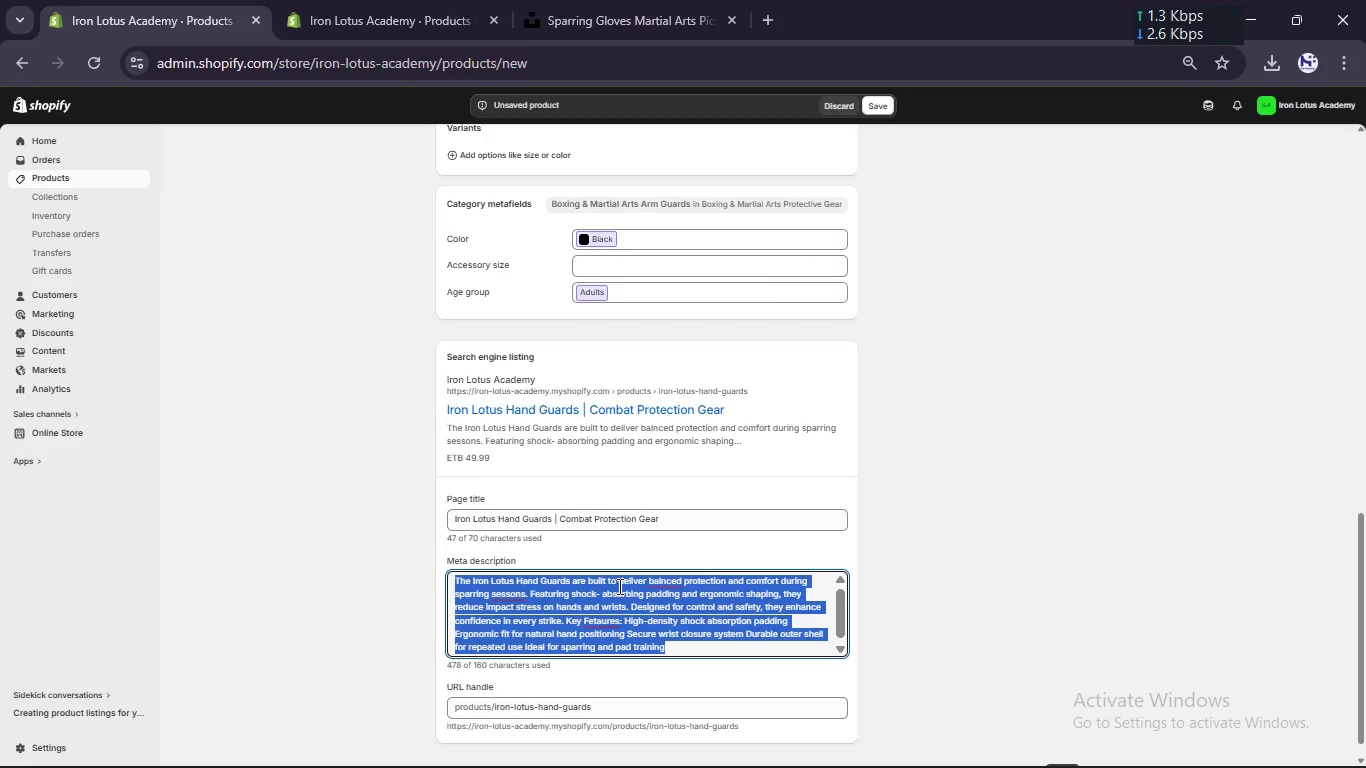 
type(High-quality hand guards offering superior protection and comfort for sparring and combat training)
 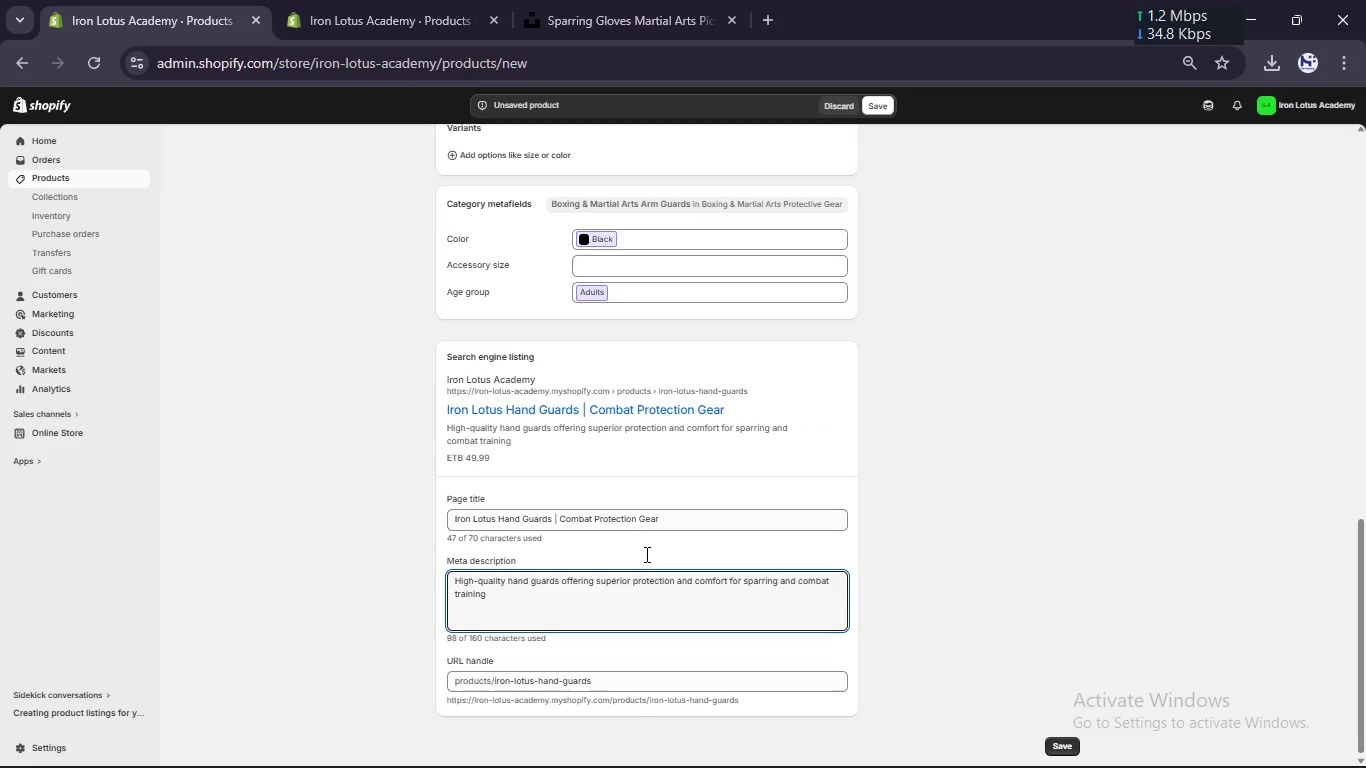 
scroll: coordinate [661, 537], scroll_direction: up, amount: 5.0
 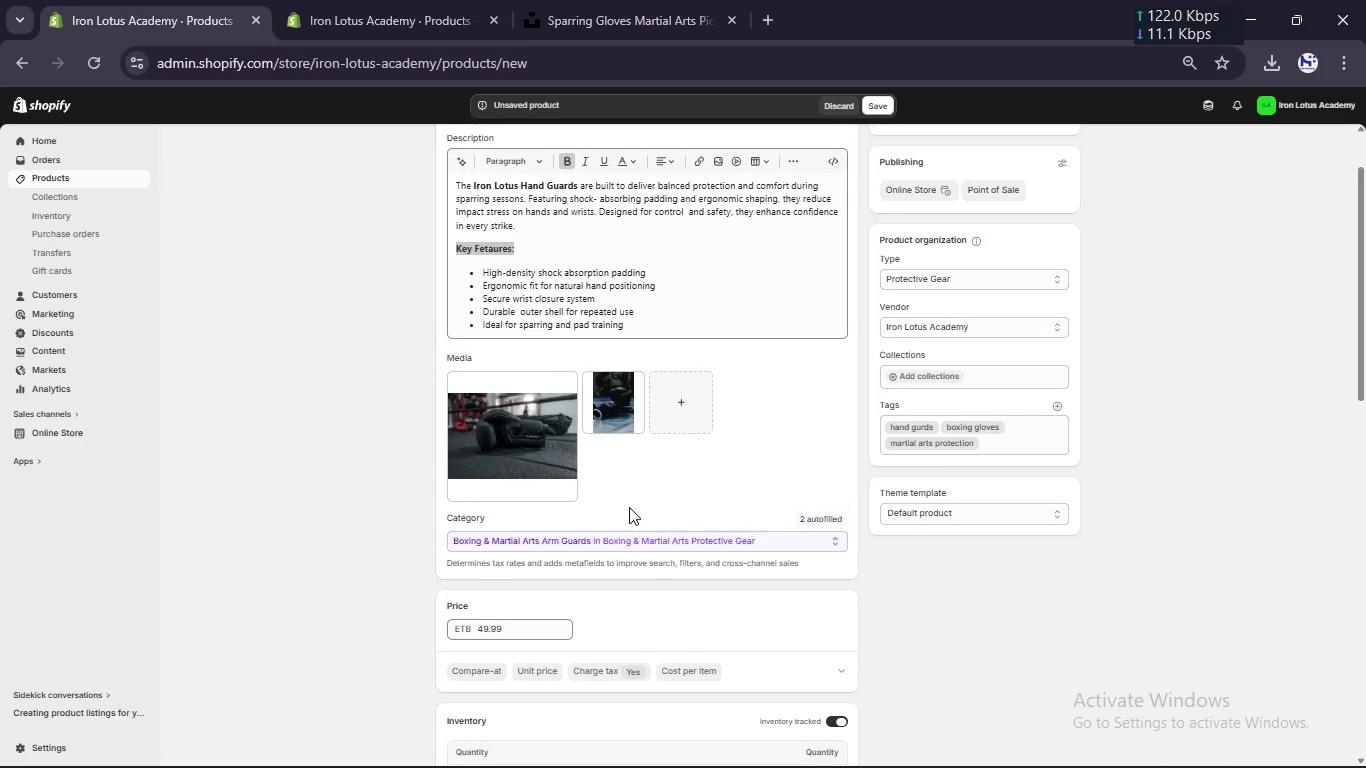 
left_click([549, 456])
 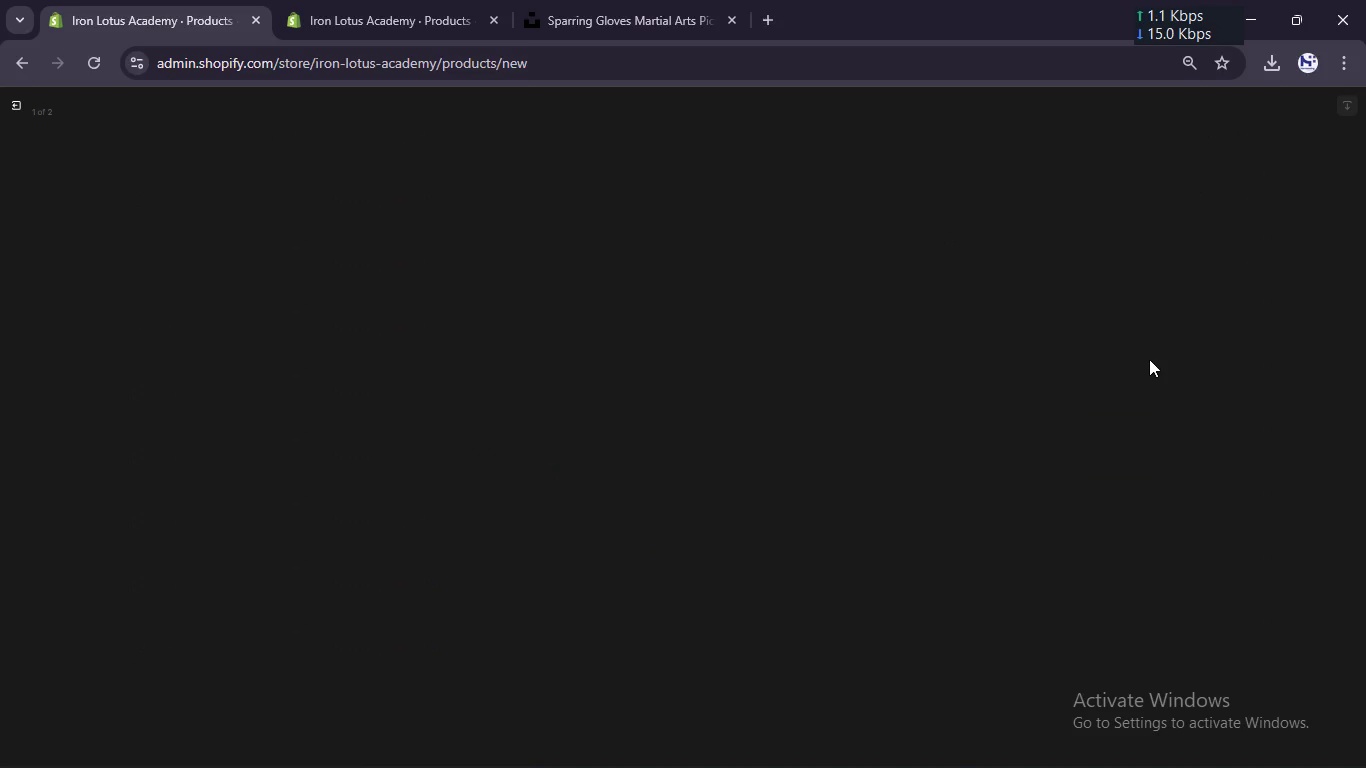 
wait(6.33)
 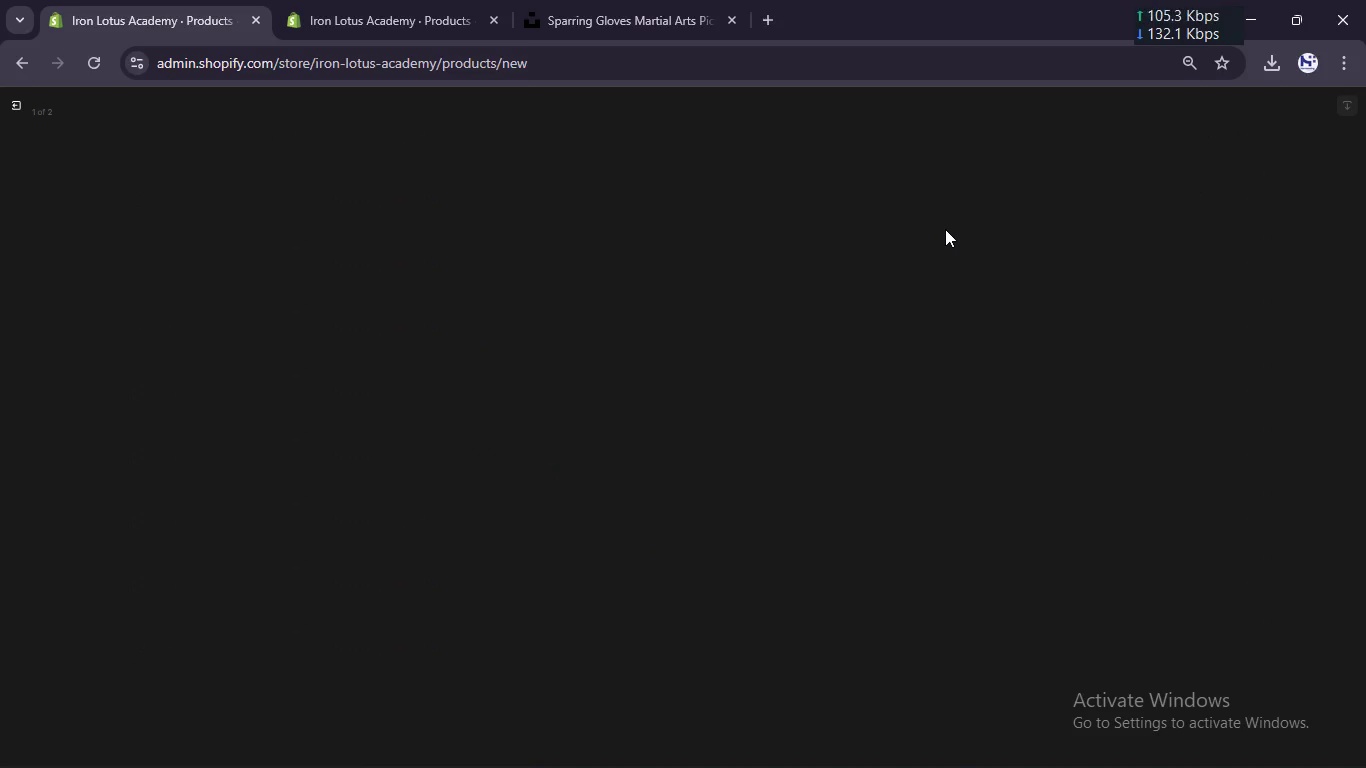 
left_click([870, 749])